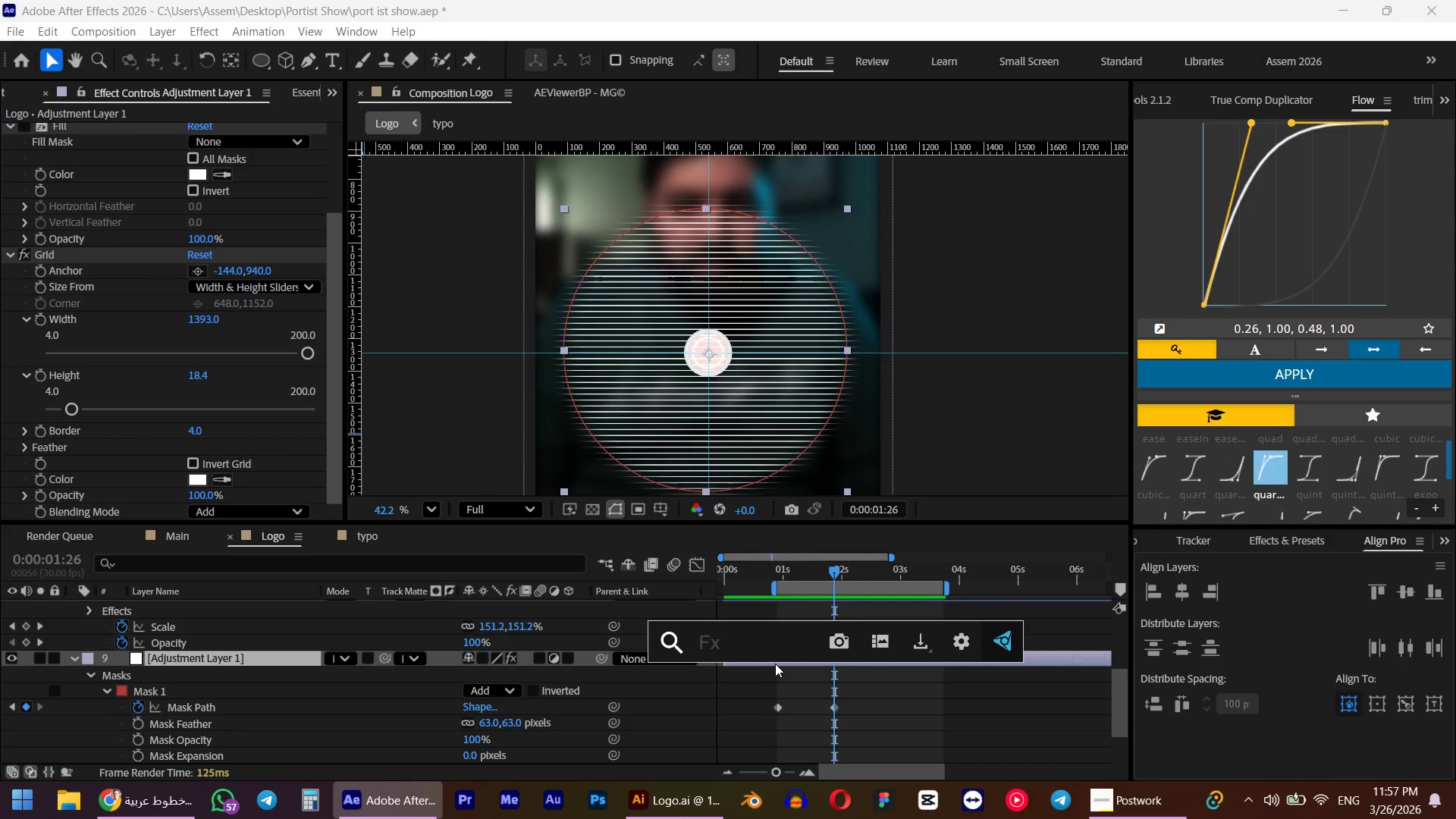 
type(noi)
 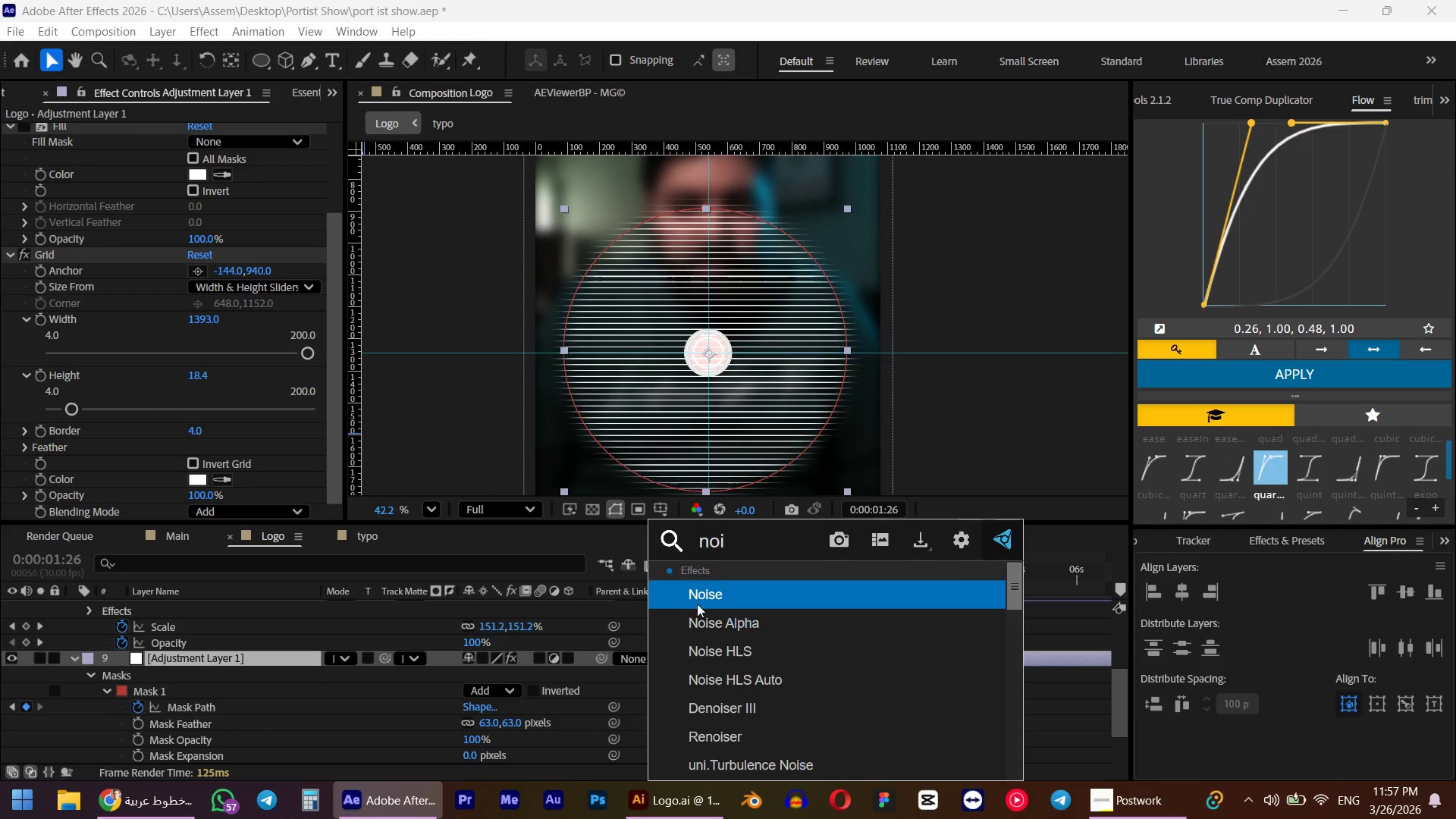 
left_click([701, 601])
 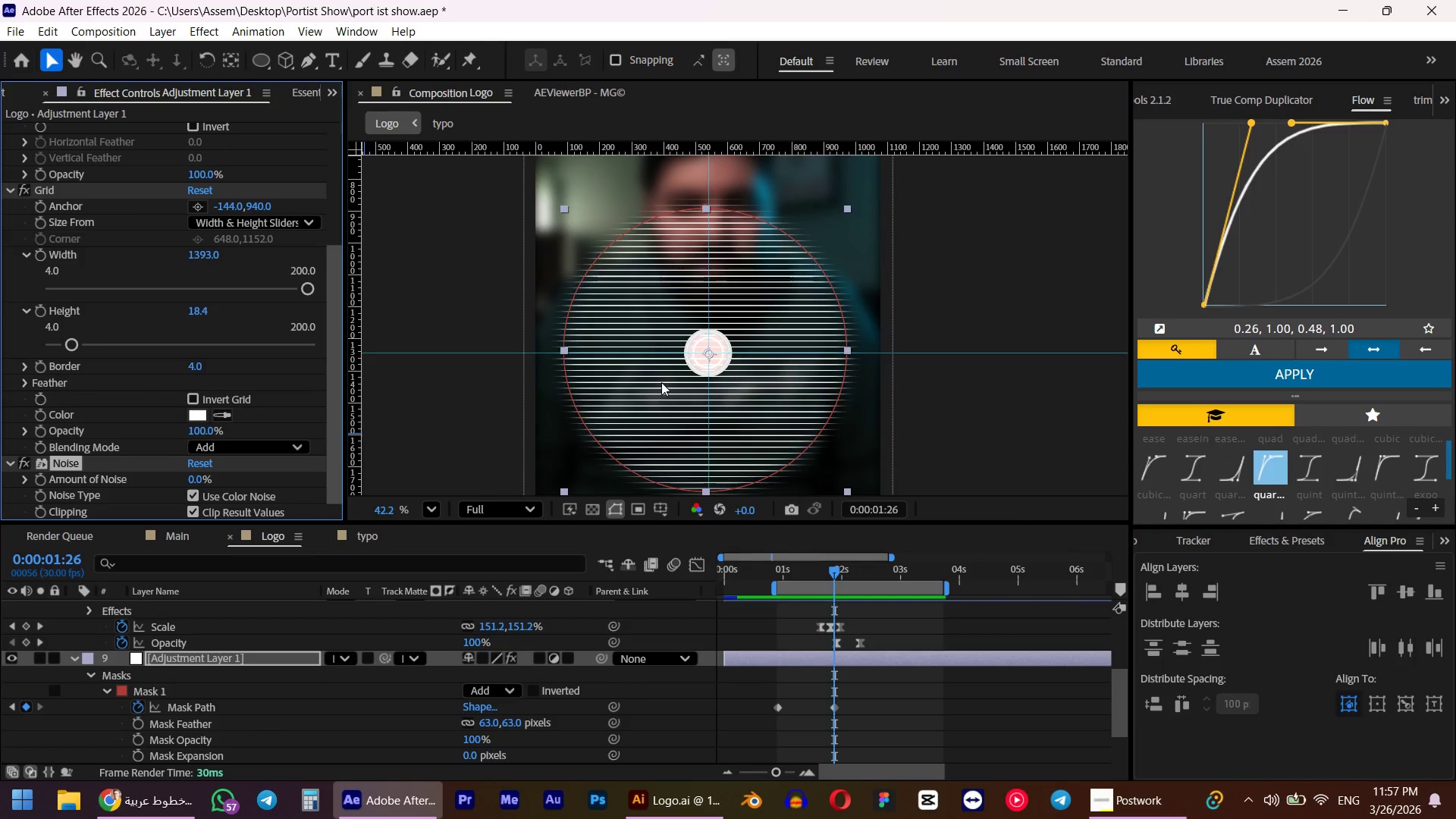 
scroll: coordinate [663, 379], scroll_direction: up, amount: 5.0
 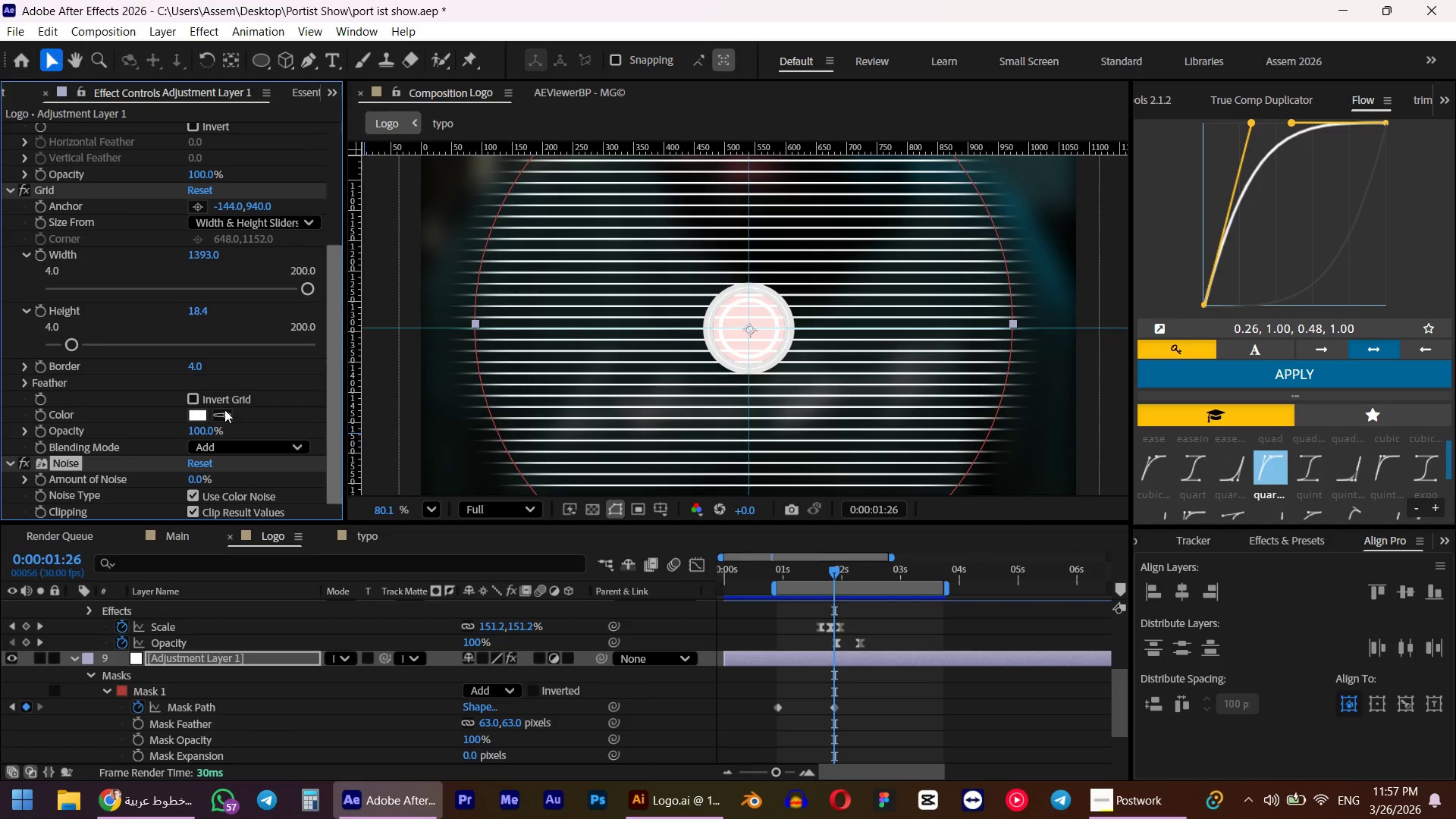 
scroll: coordinate [224, 410], scroll_direction: down, amount: 5.0
 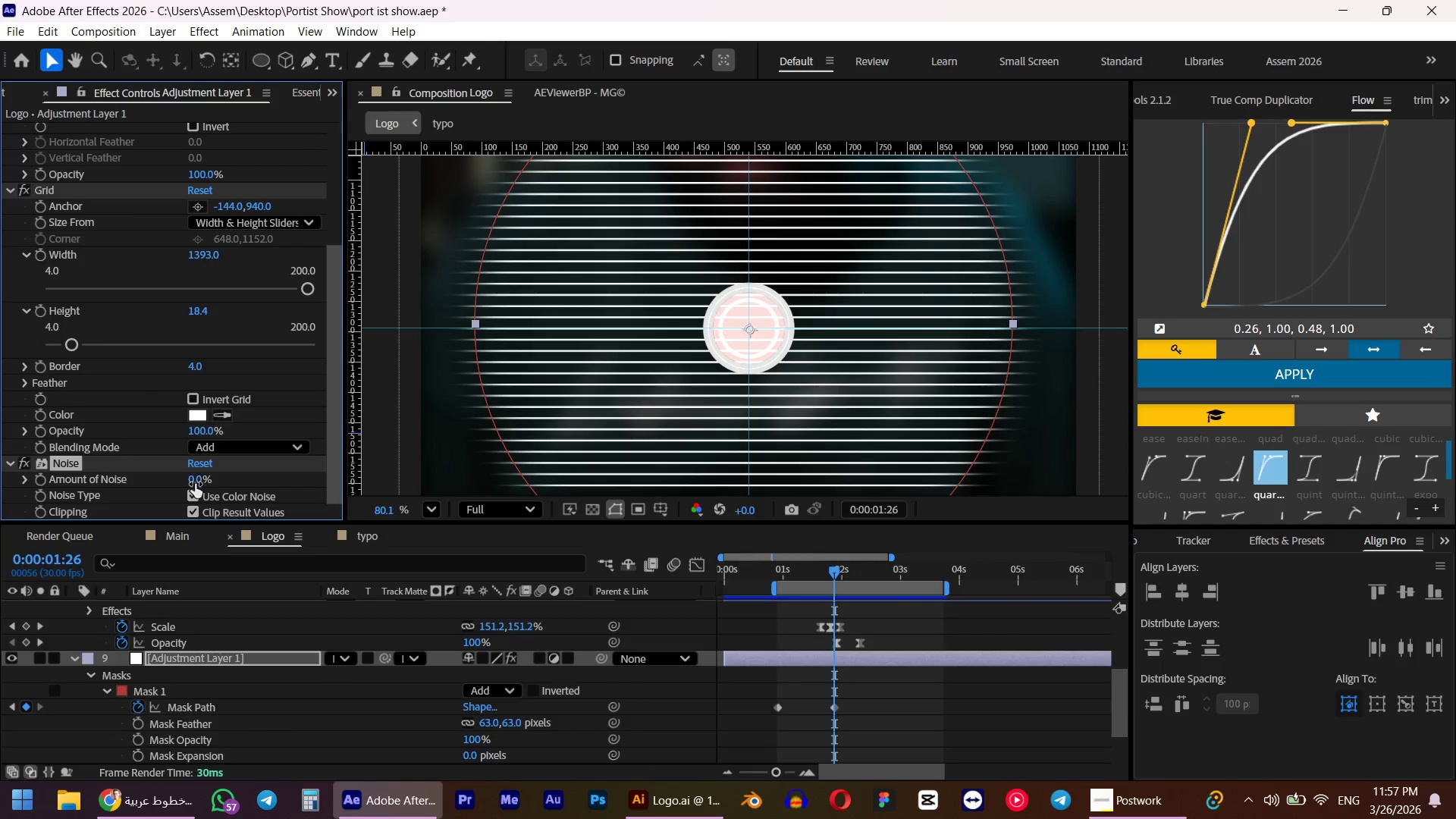 
left_click([195, 484])
 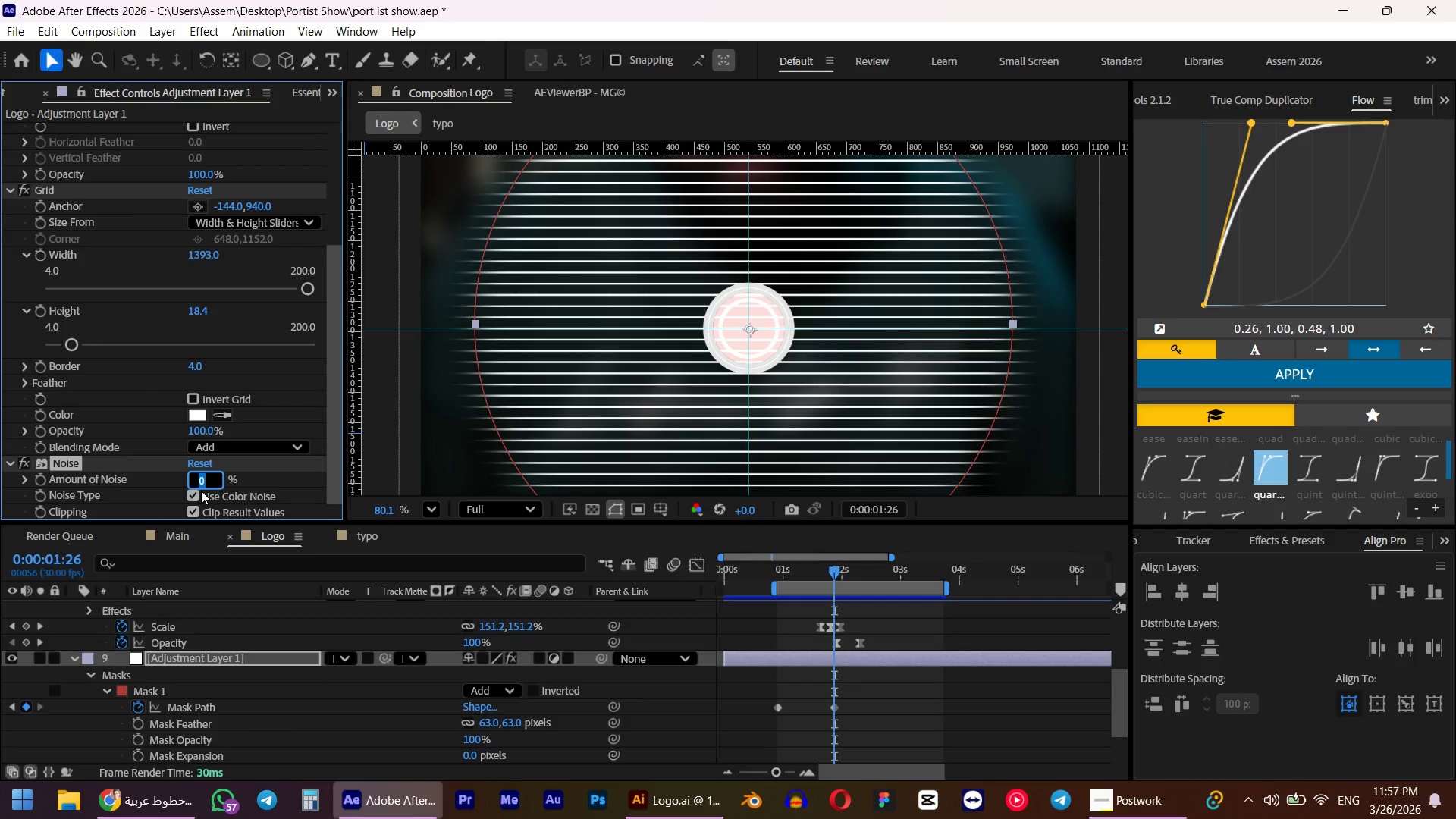 
key(Numpad5)
 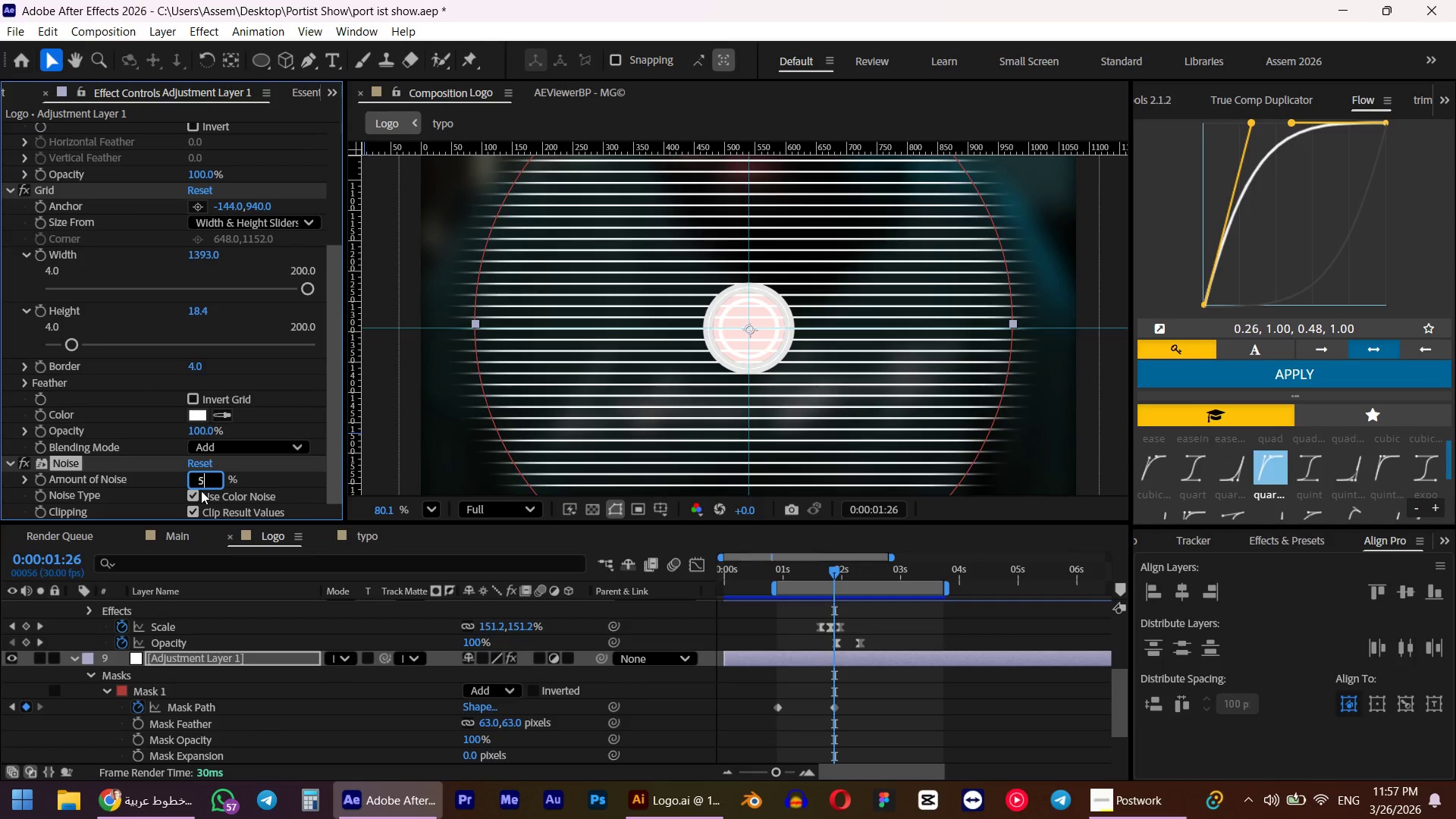 
key(NumpadEnter)
 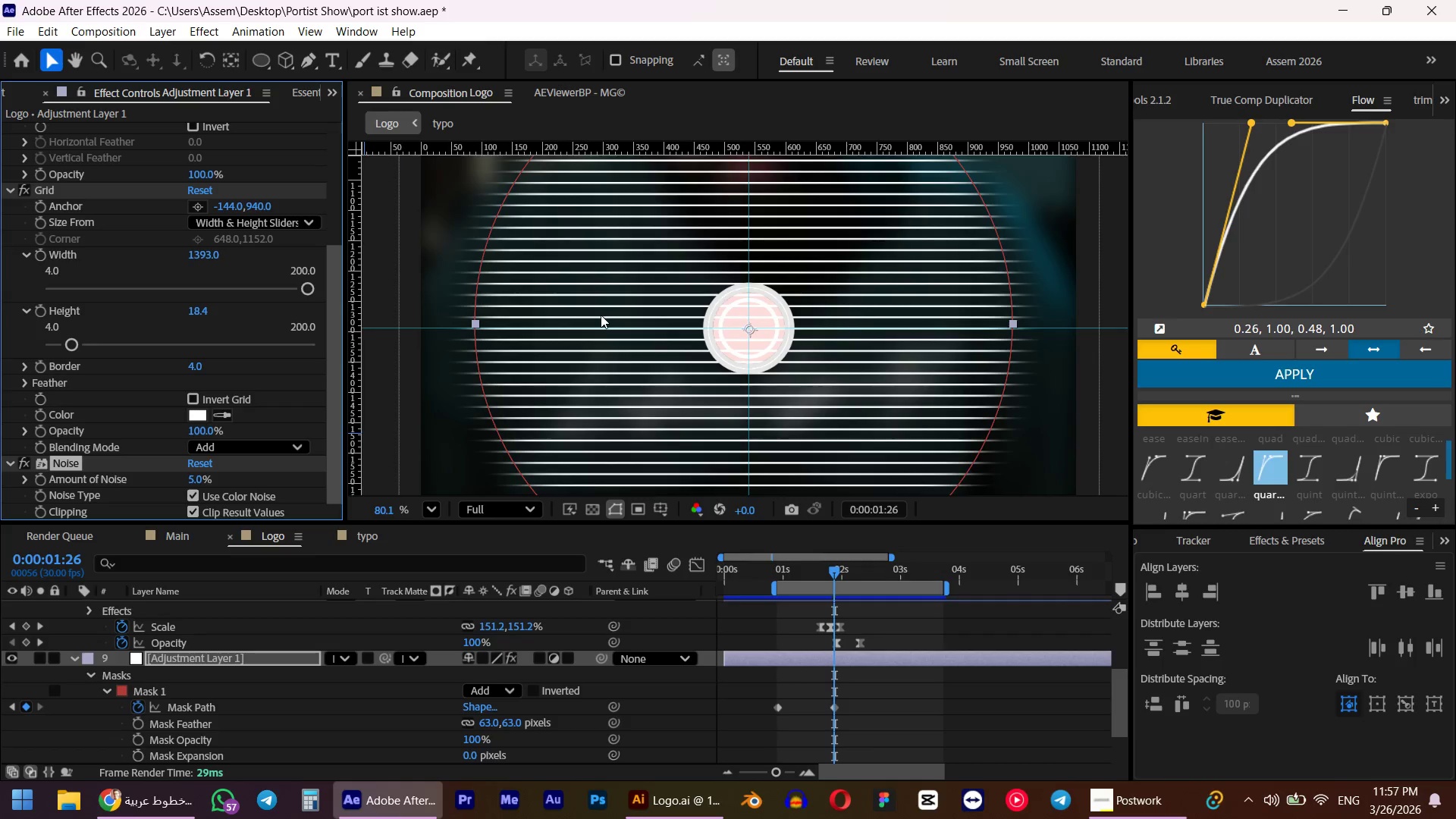 
scroll: coordinate [584, 353], scroll_direction: up, amount: 9.0
 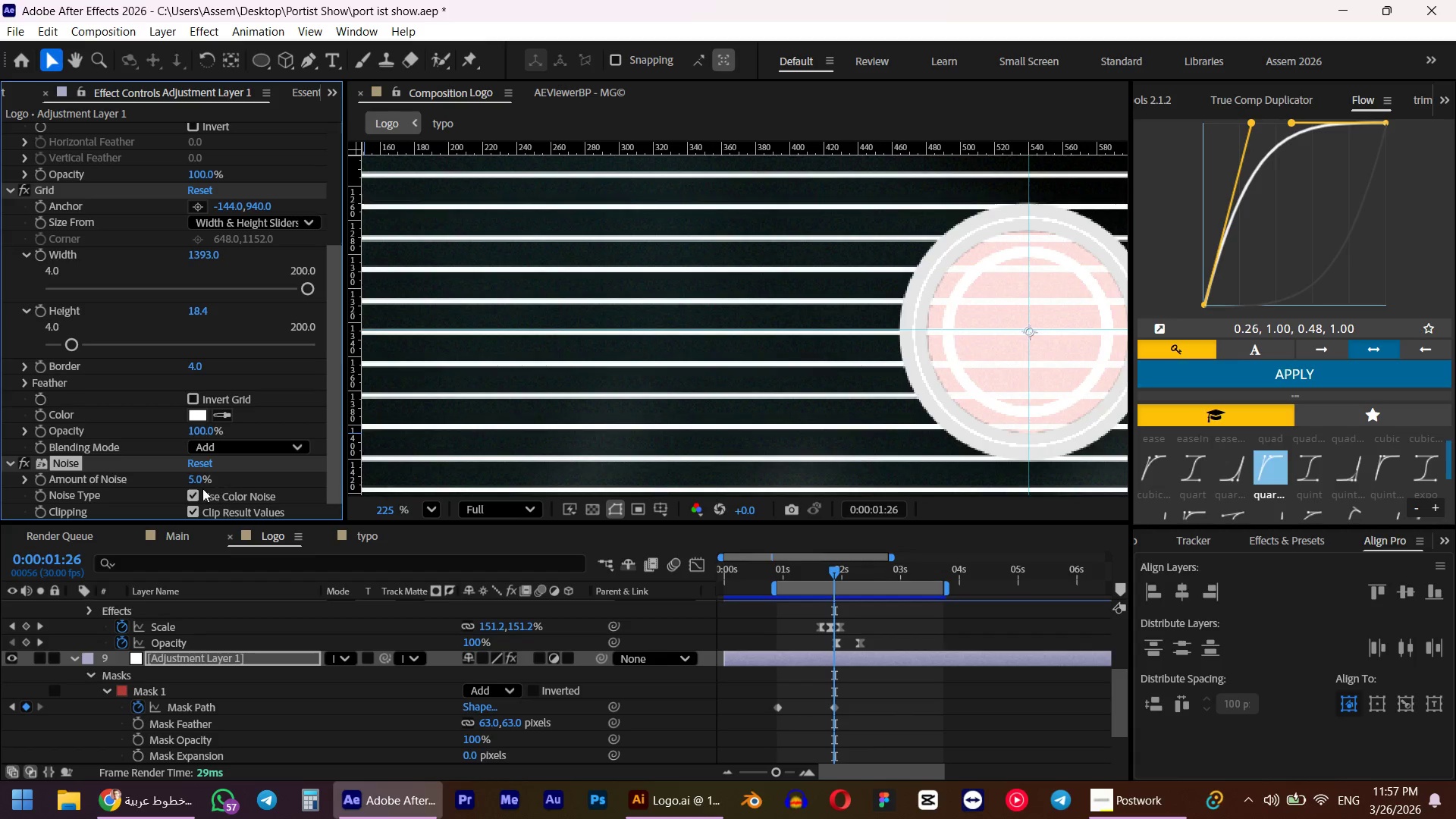 
left_click([193, 476])
 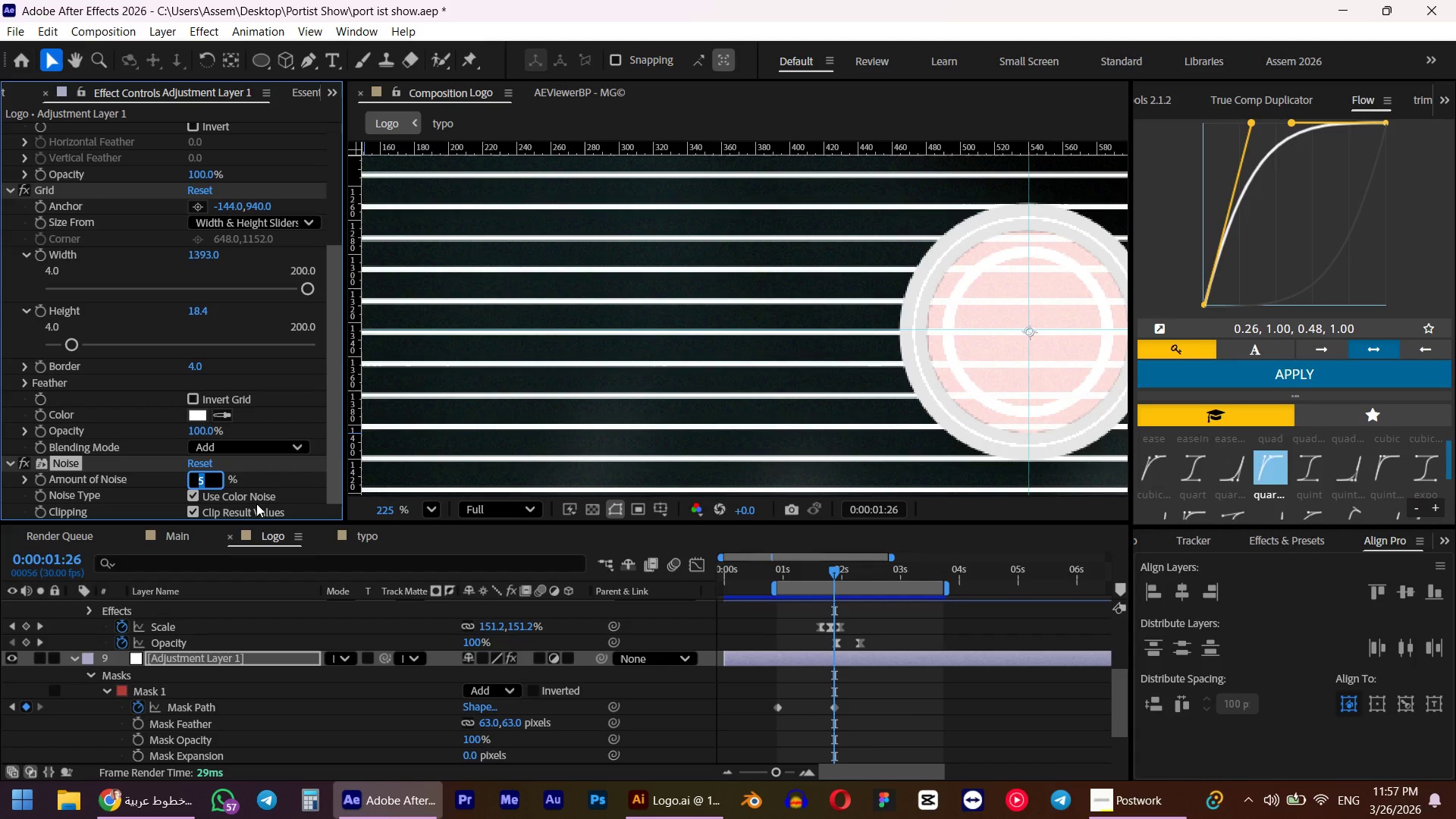 
key(Numpad1)
 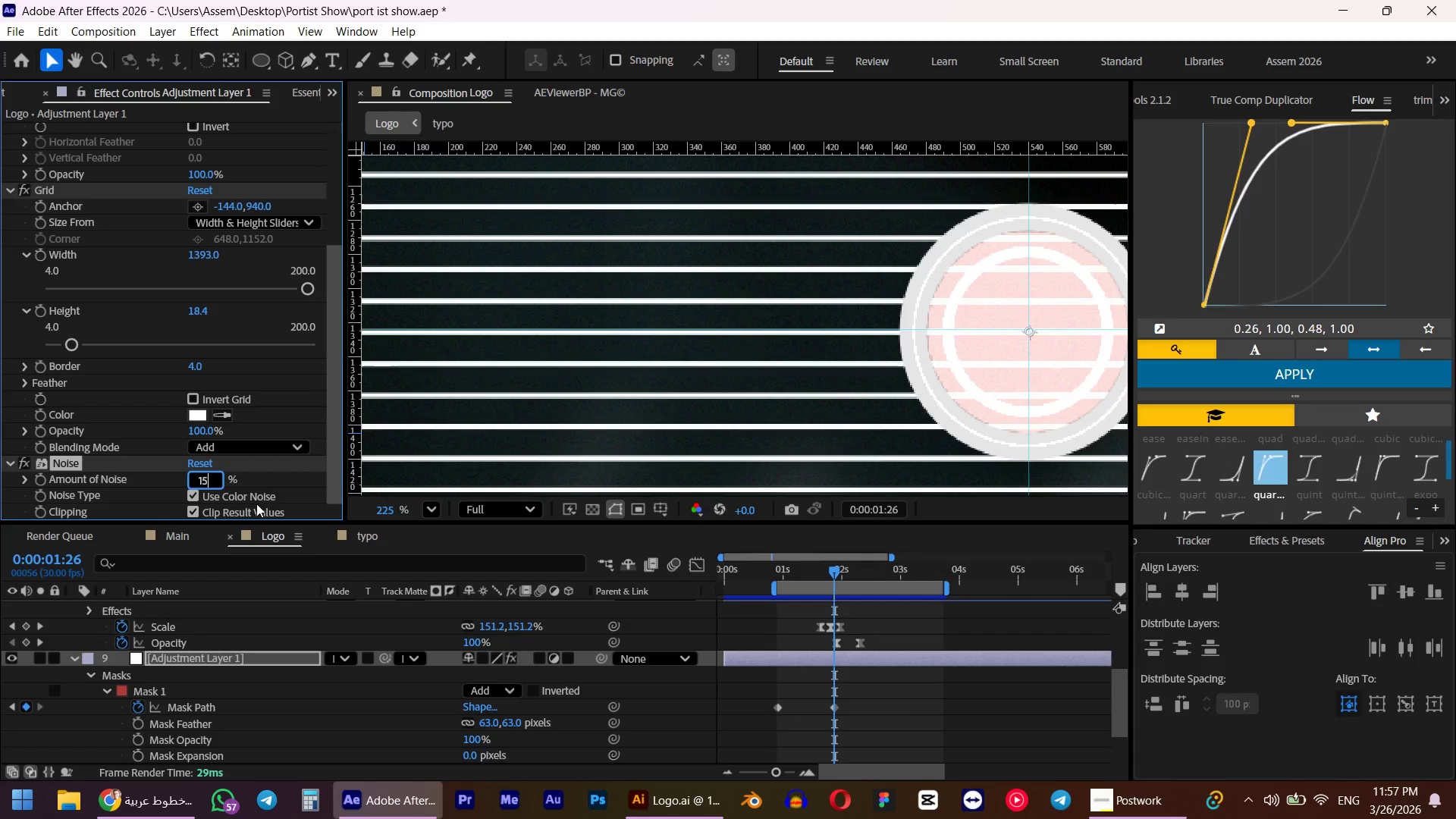 
key(Numpad5)
 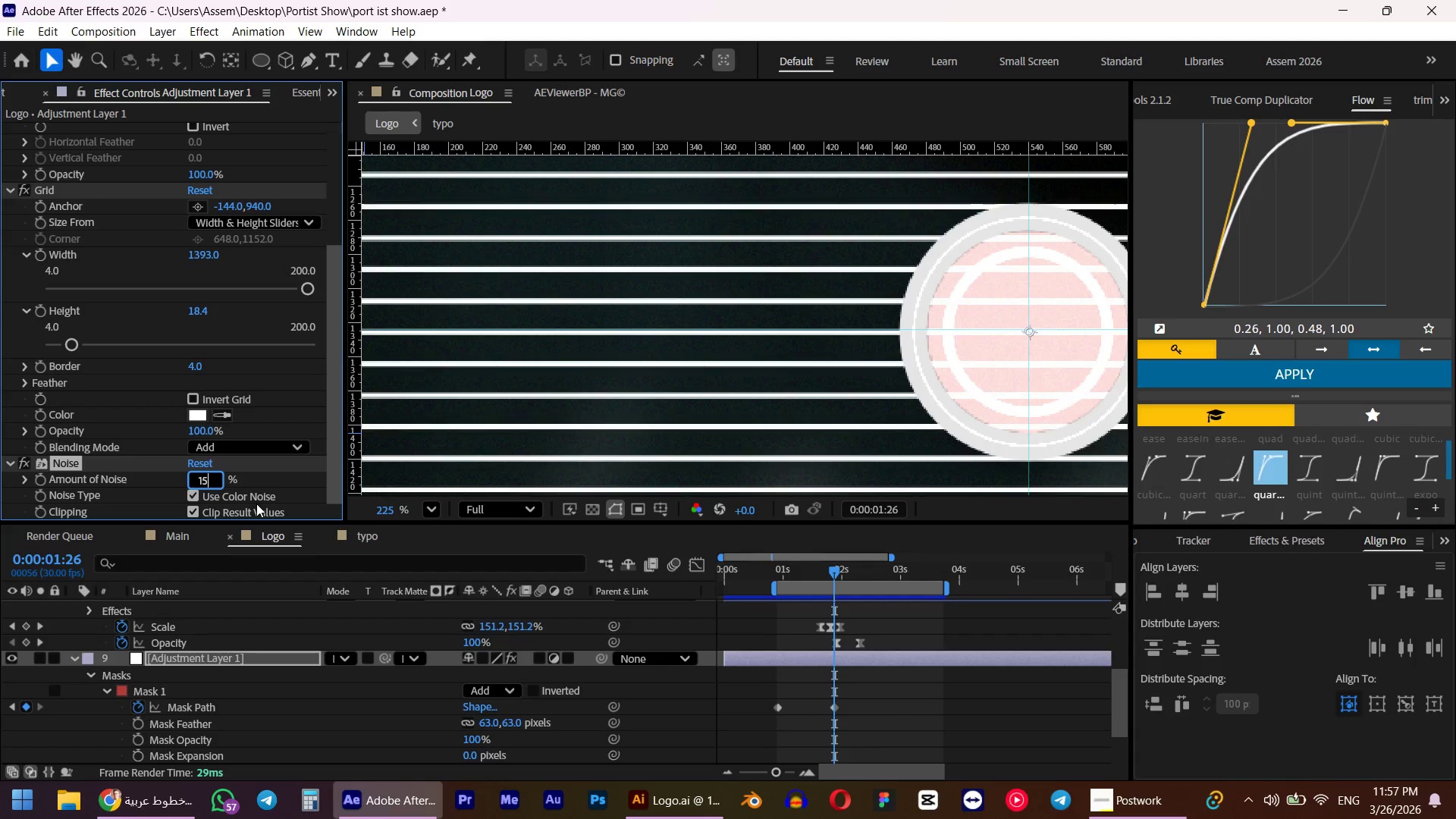 
key(NumpadEnter)
 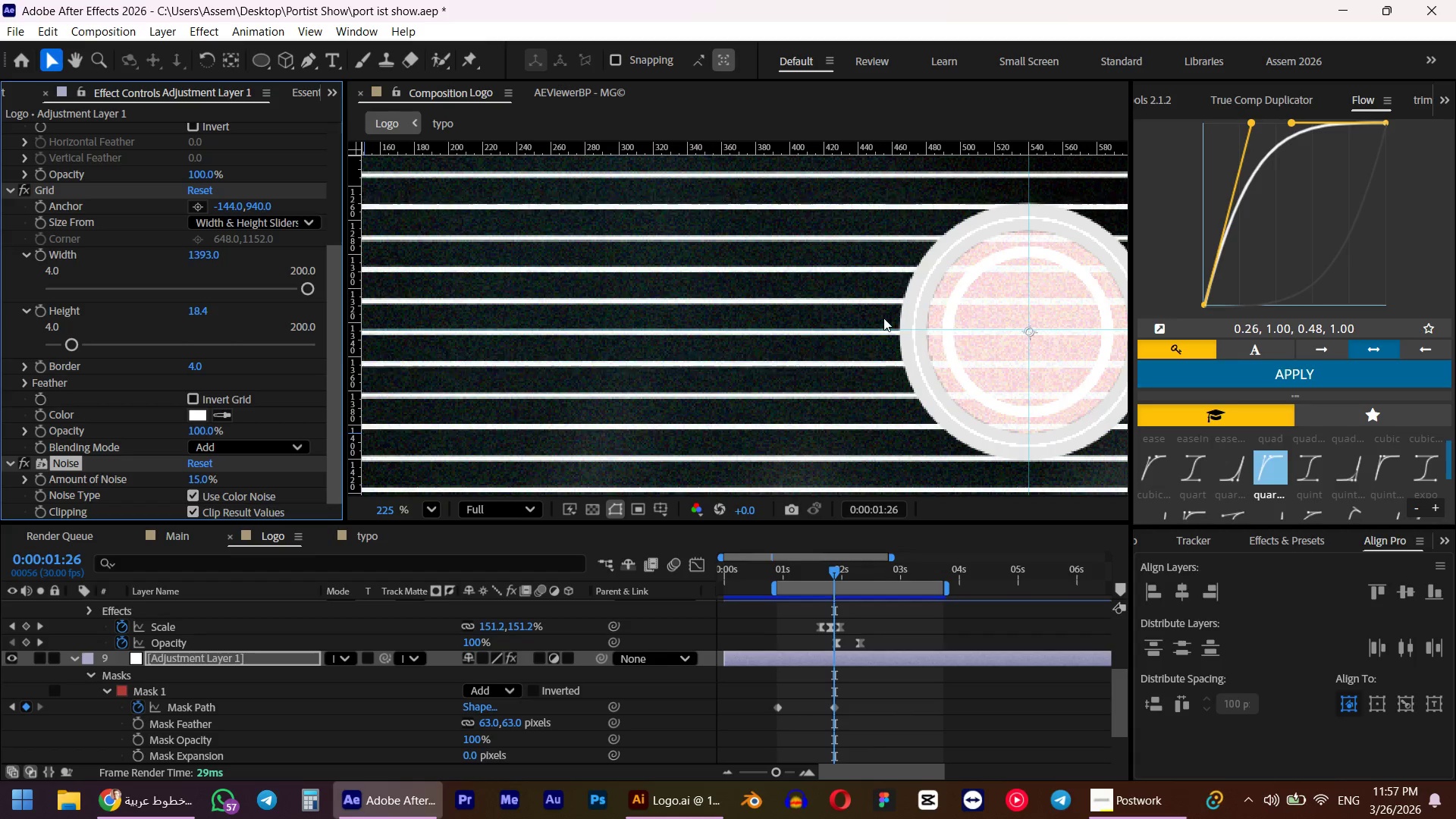 
scroll: coordinate [865, 322], scroll_direction: down, amount: 11.0
 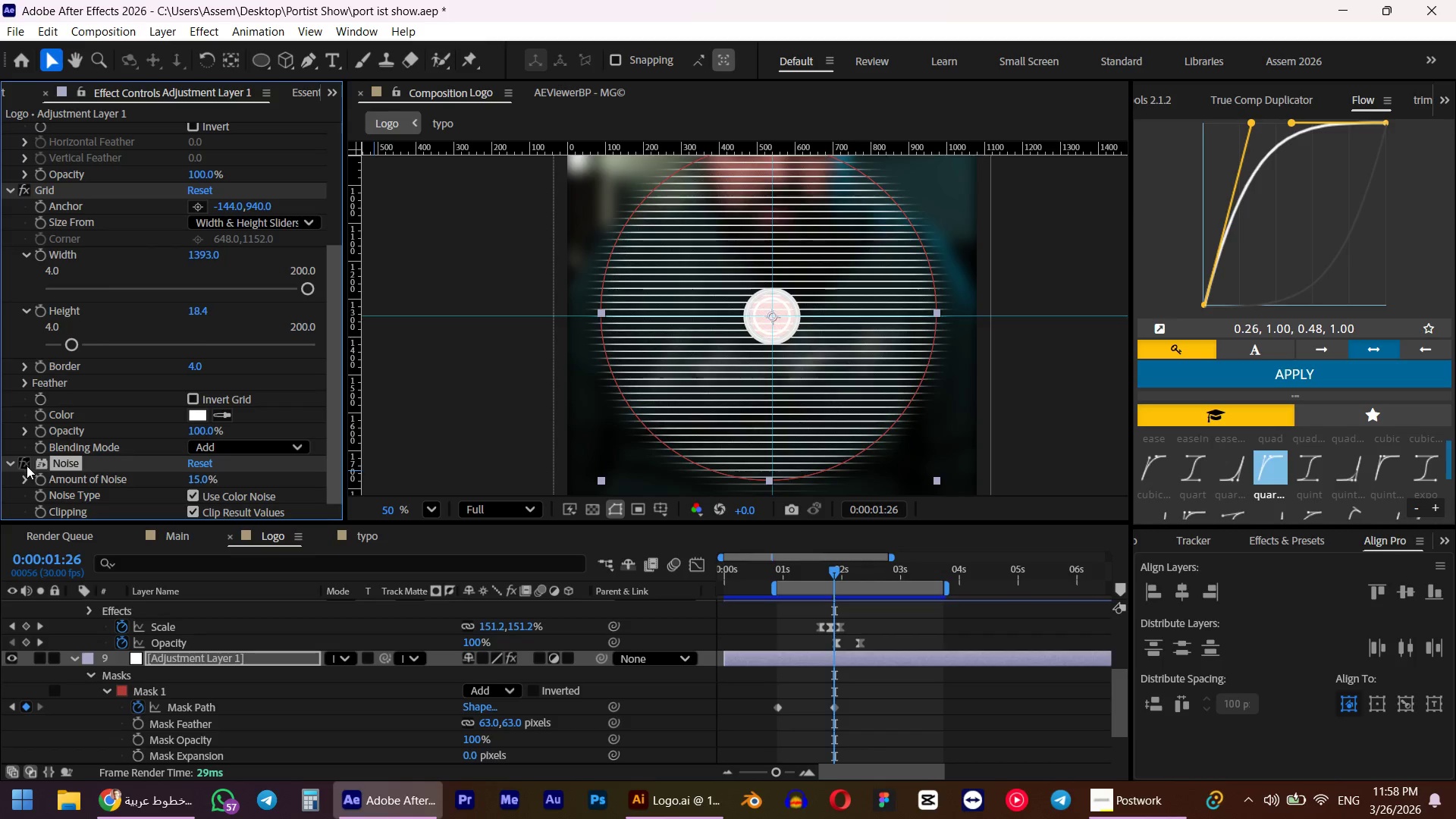 
left_click_drag(start_coordinate=[72, 346], to_coordinate=[55, 349])
 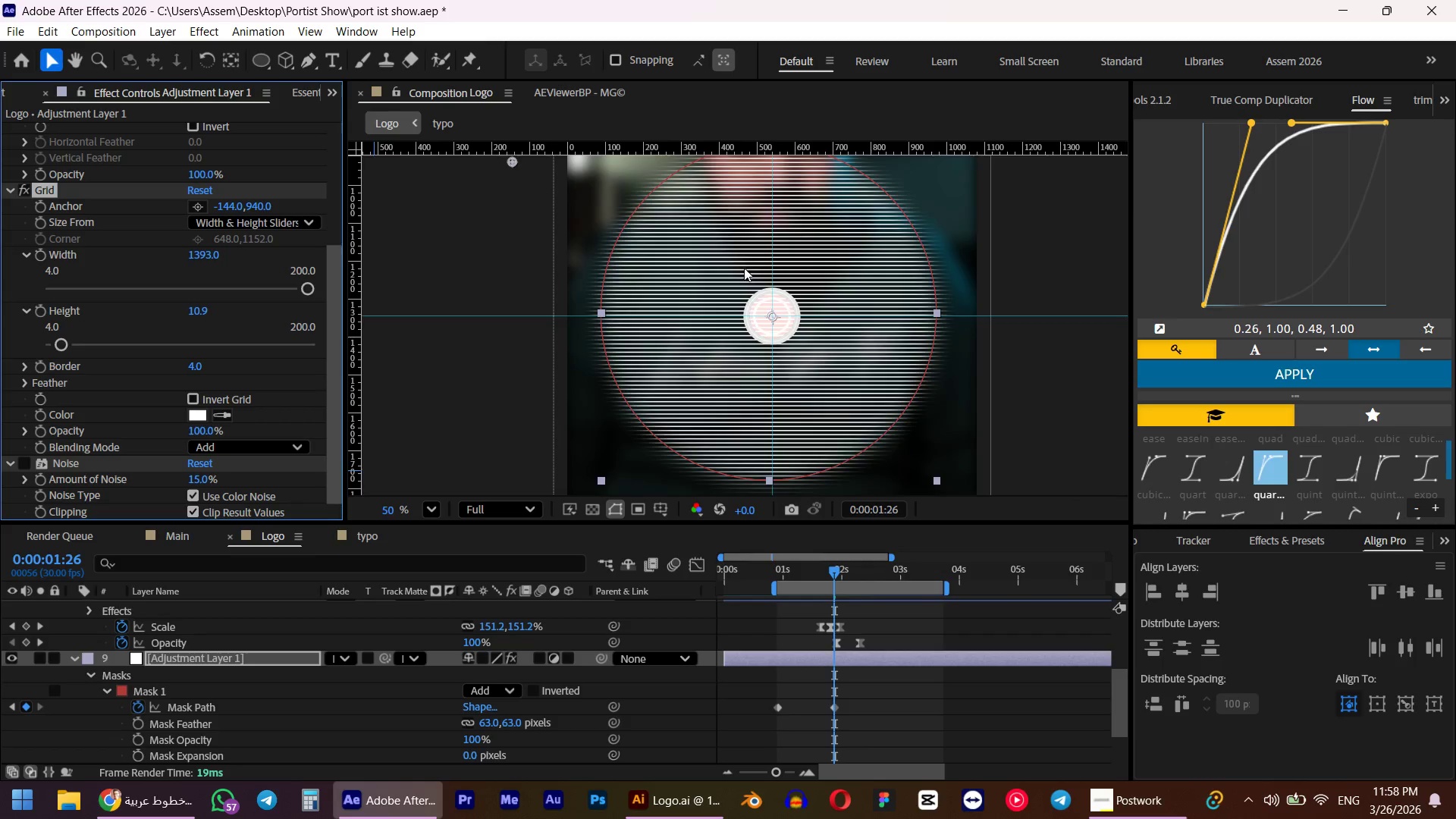 
scroll: coordinate [742, 269], scroll_direction: down, amount: 5.0
 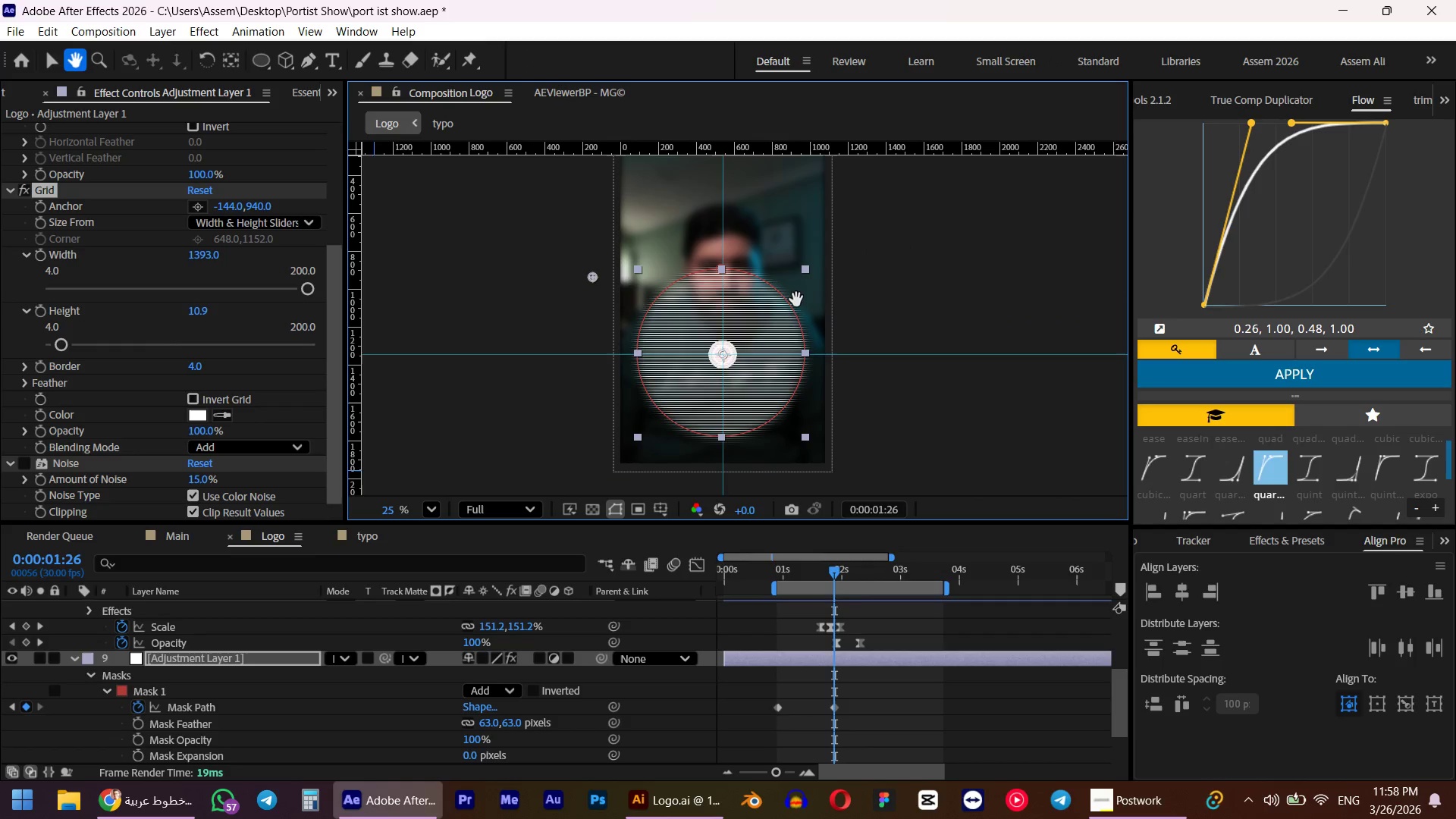 
scroll: coordinate [758, 347], scroll_direction: up, amount: 2.0
 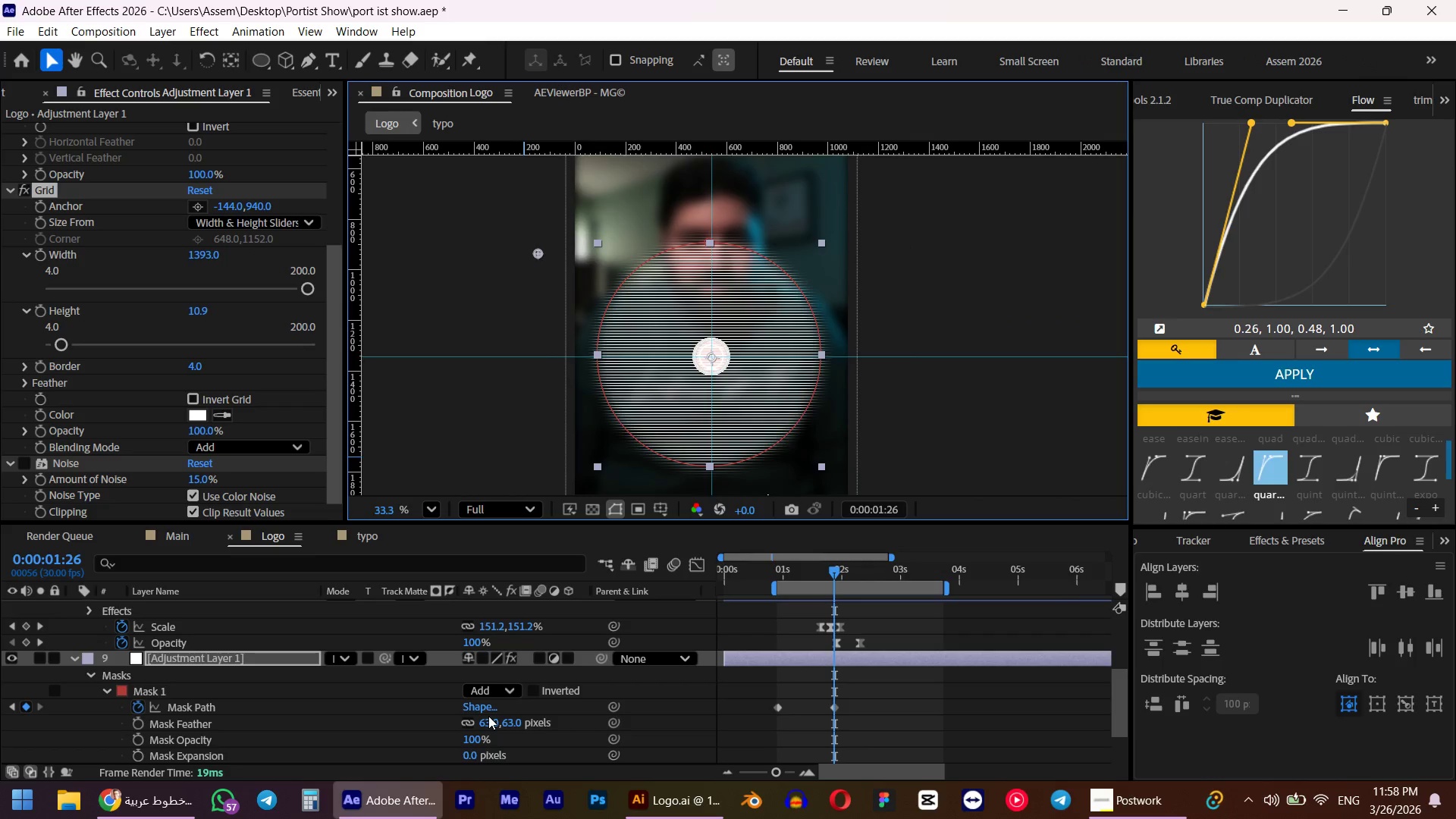 
double_click([485, 730])
 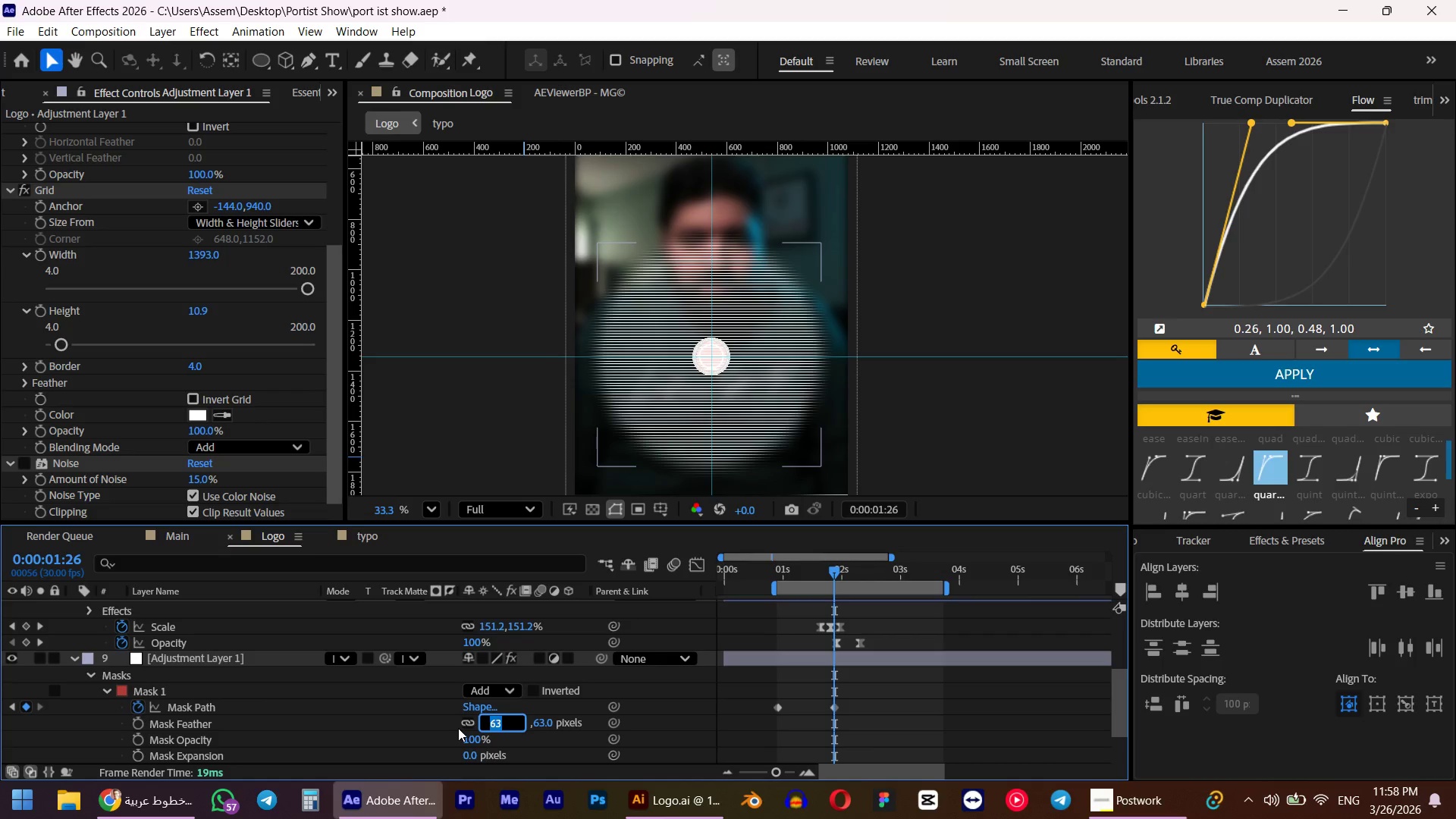 
key(NumpadEnter)
 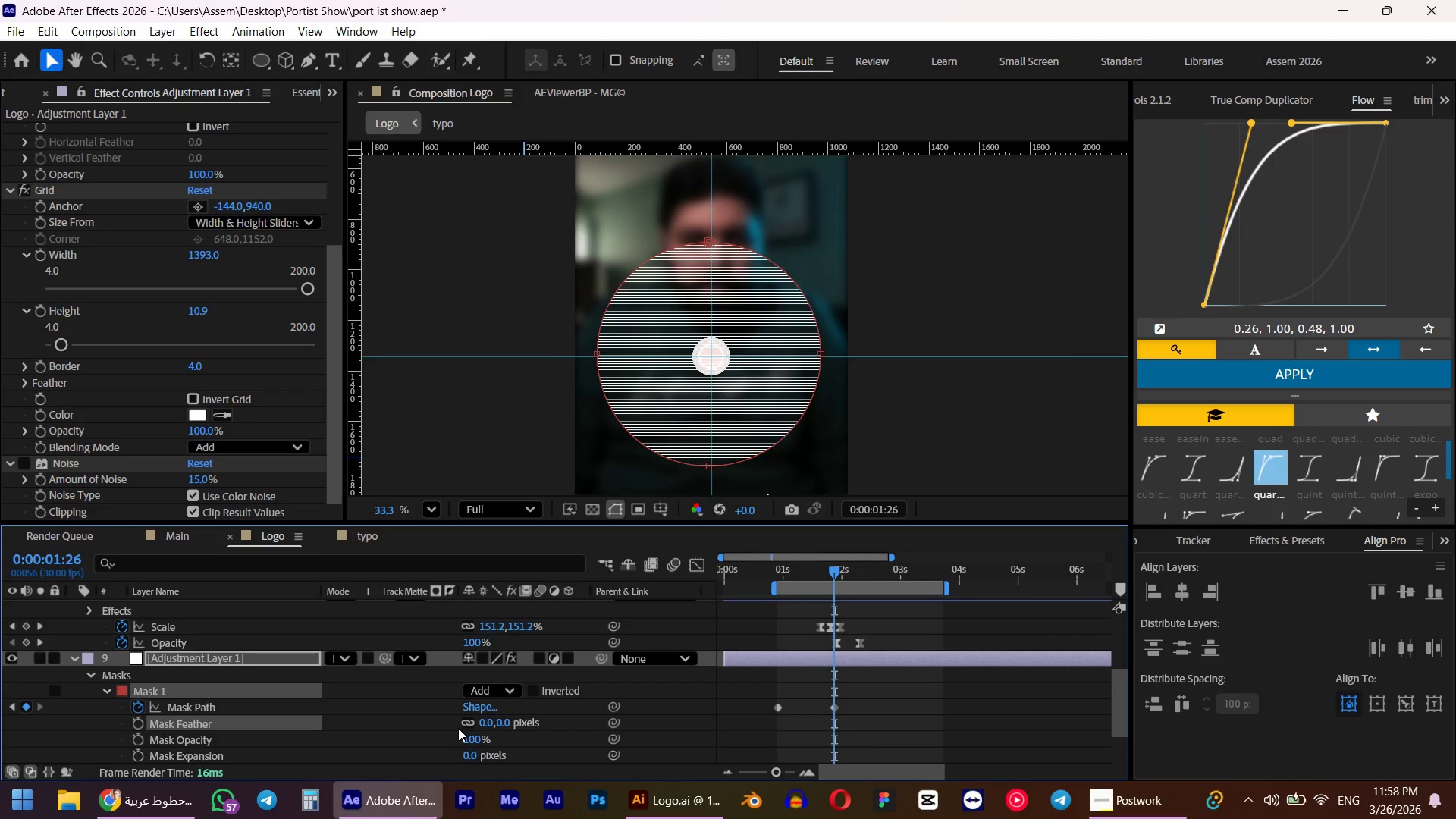 
key(Numpad0)
 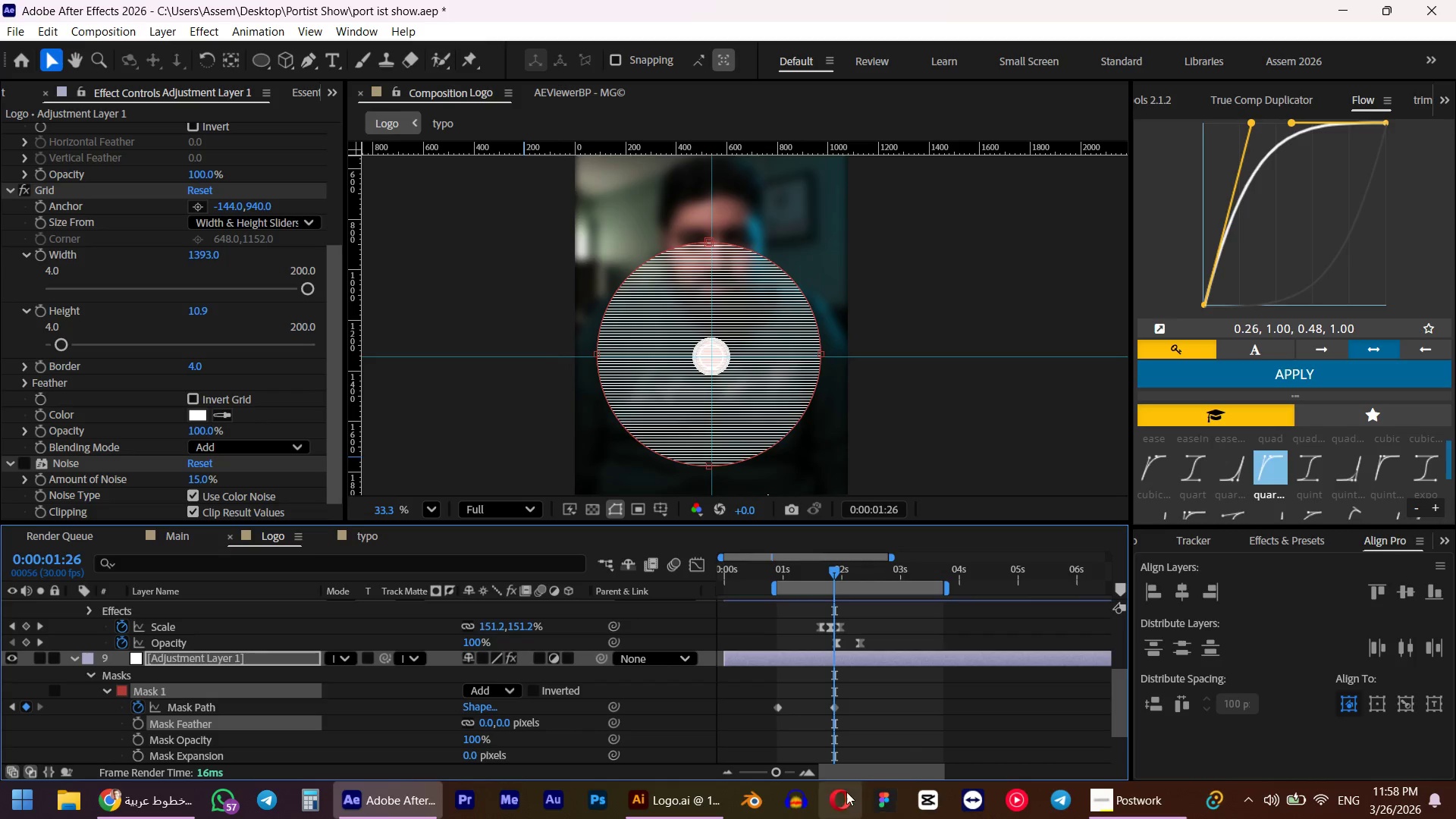 
left_click([821, 706])
 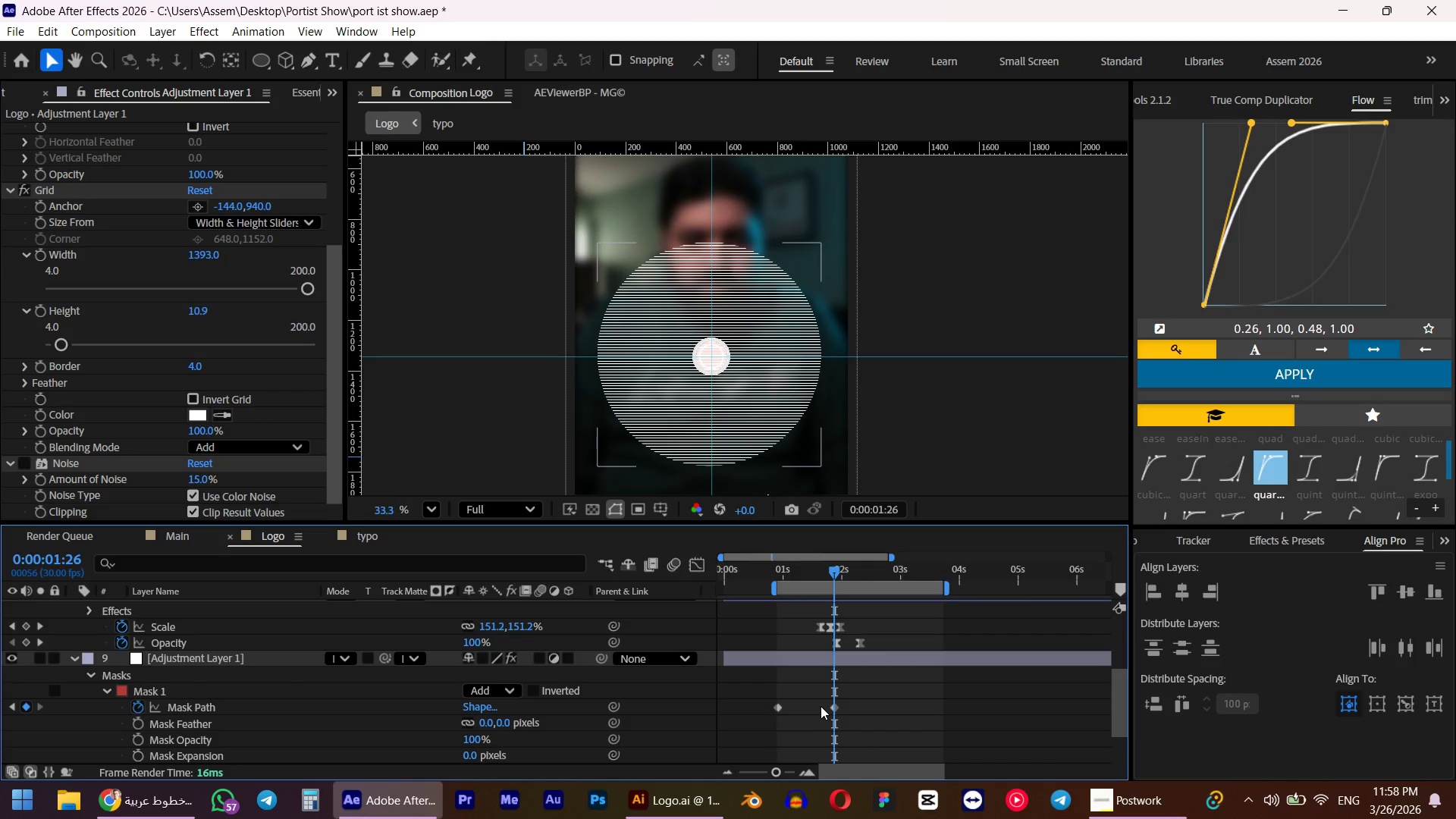 
wait(6.12)
 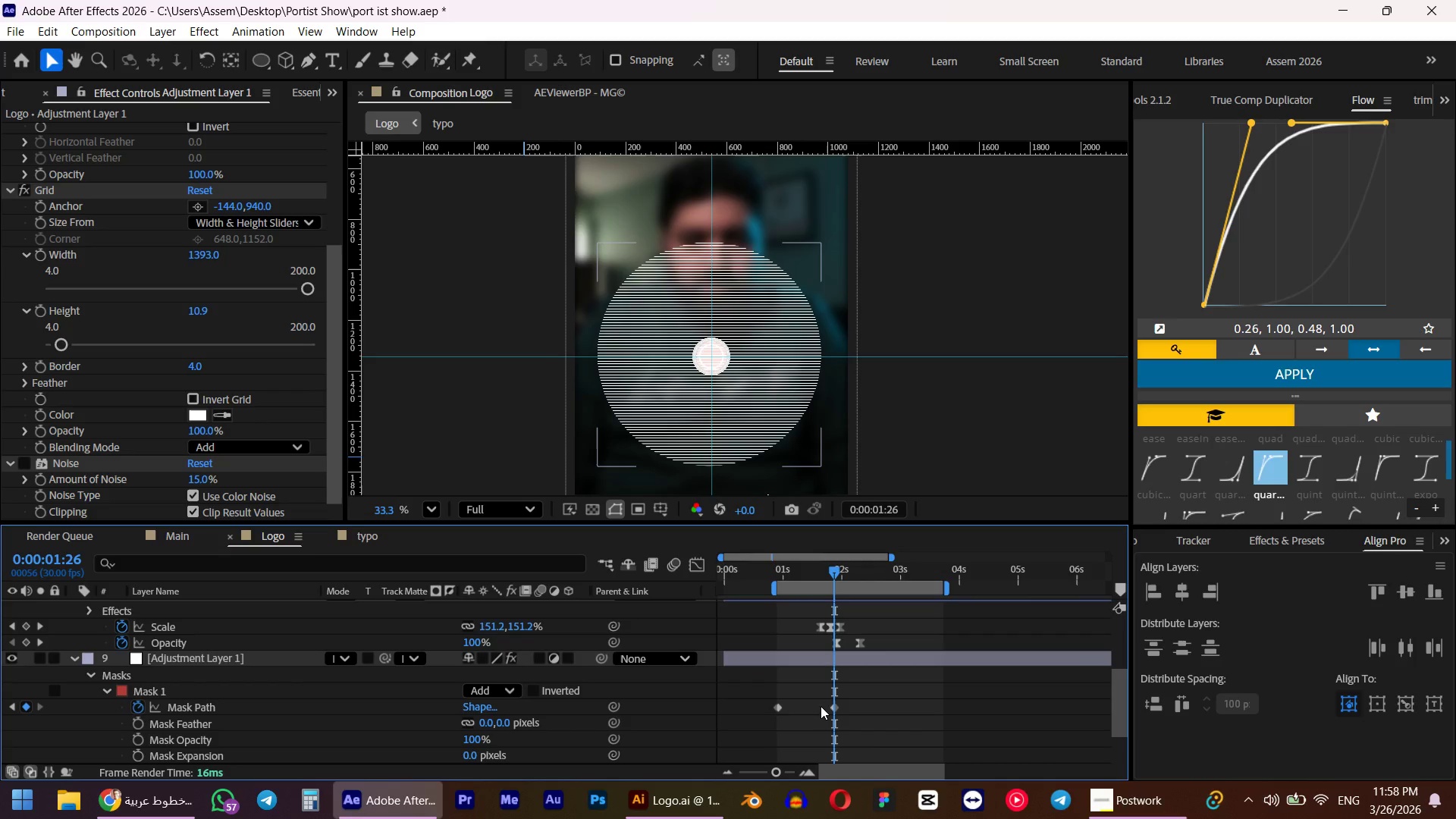 
left_click([224, 702])
 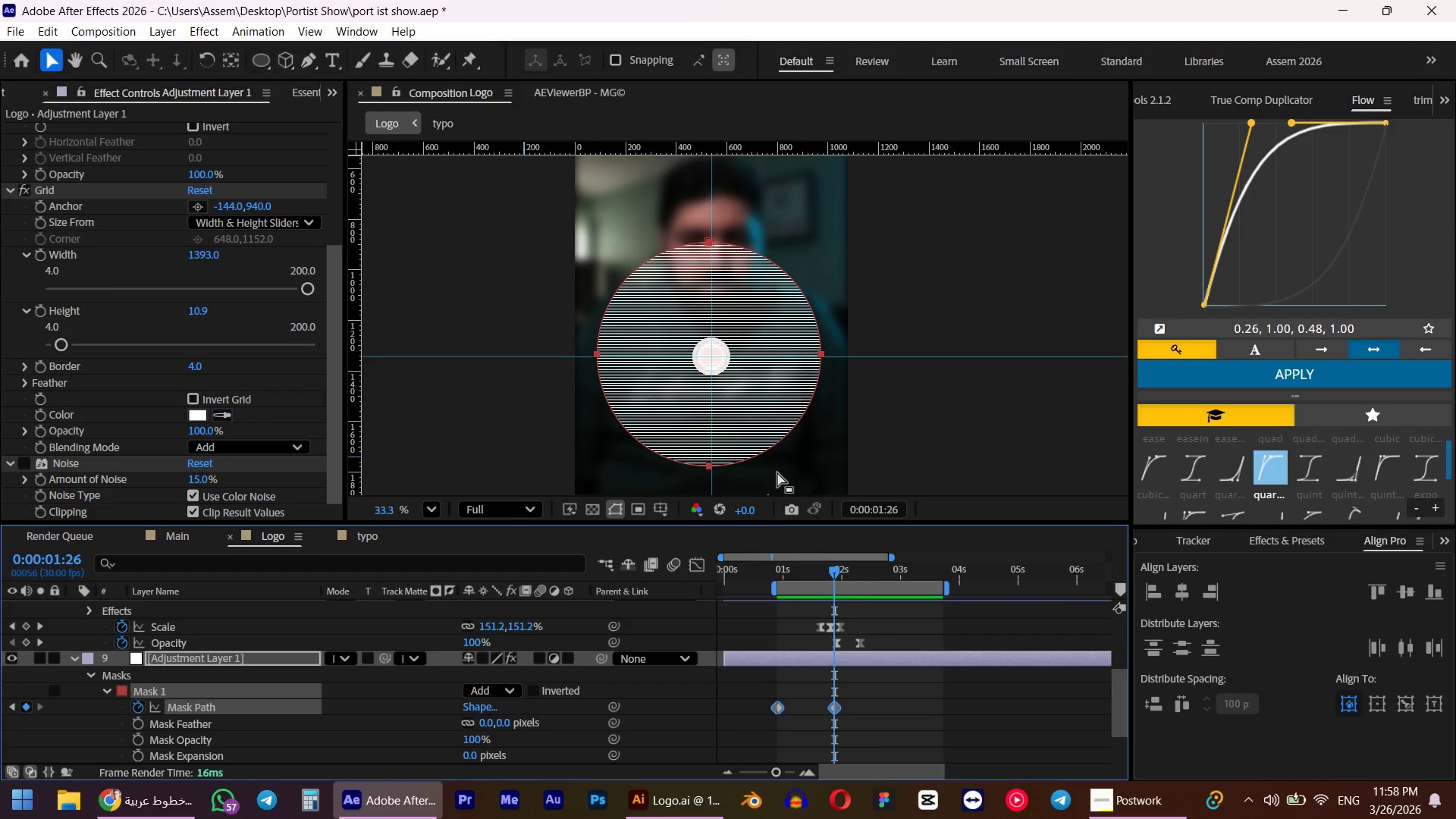 
left_click_drag(start_coordinate=[761, 573], to_coordinate=[839, 576])
 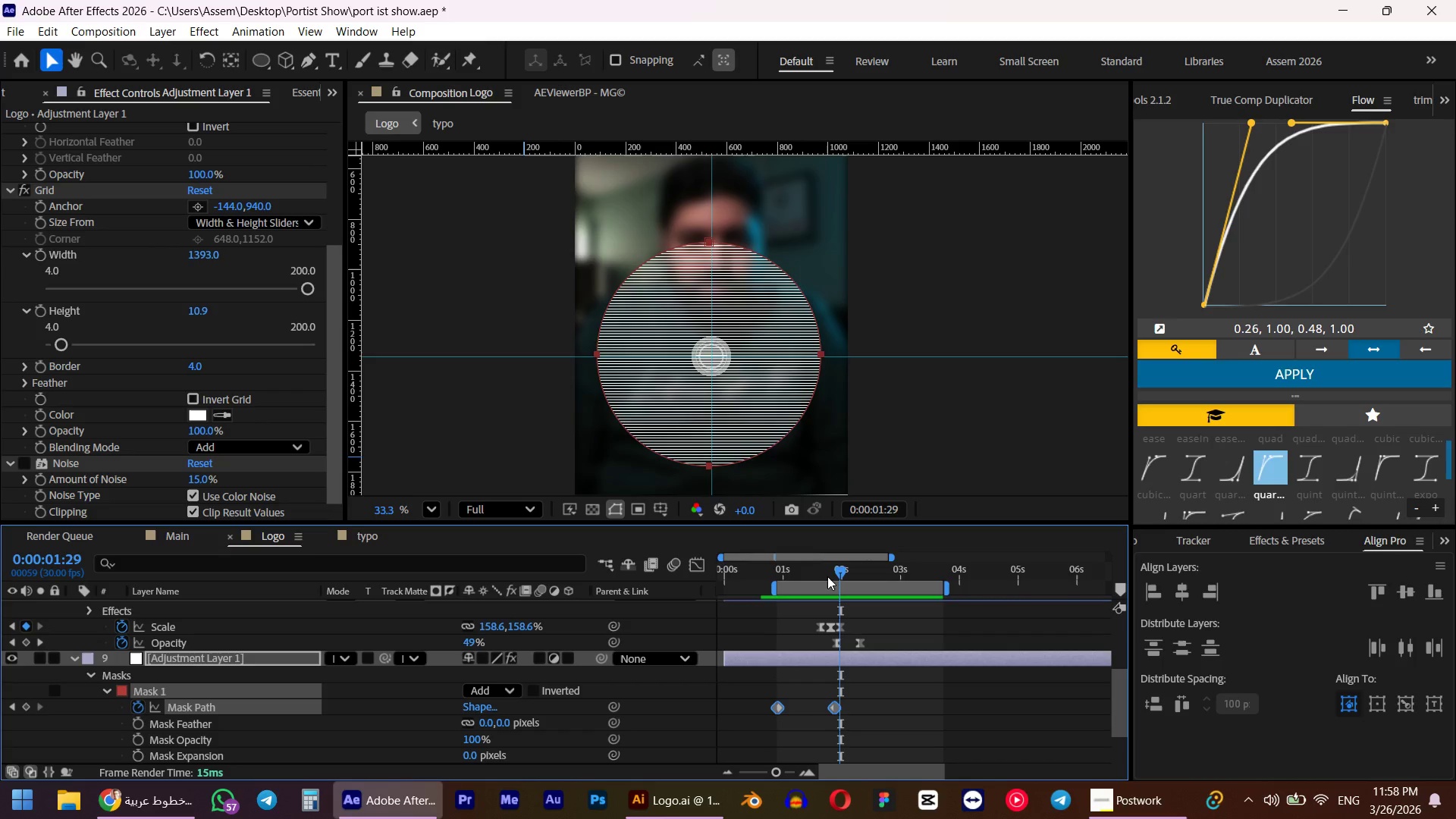 
wait(14.38)
 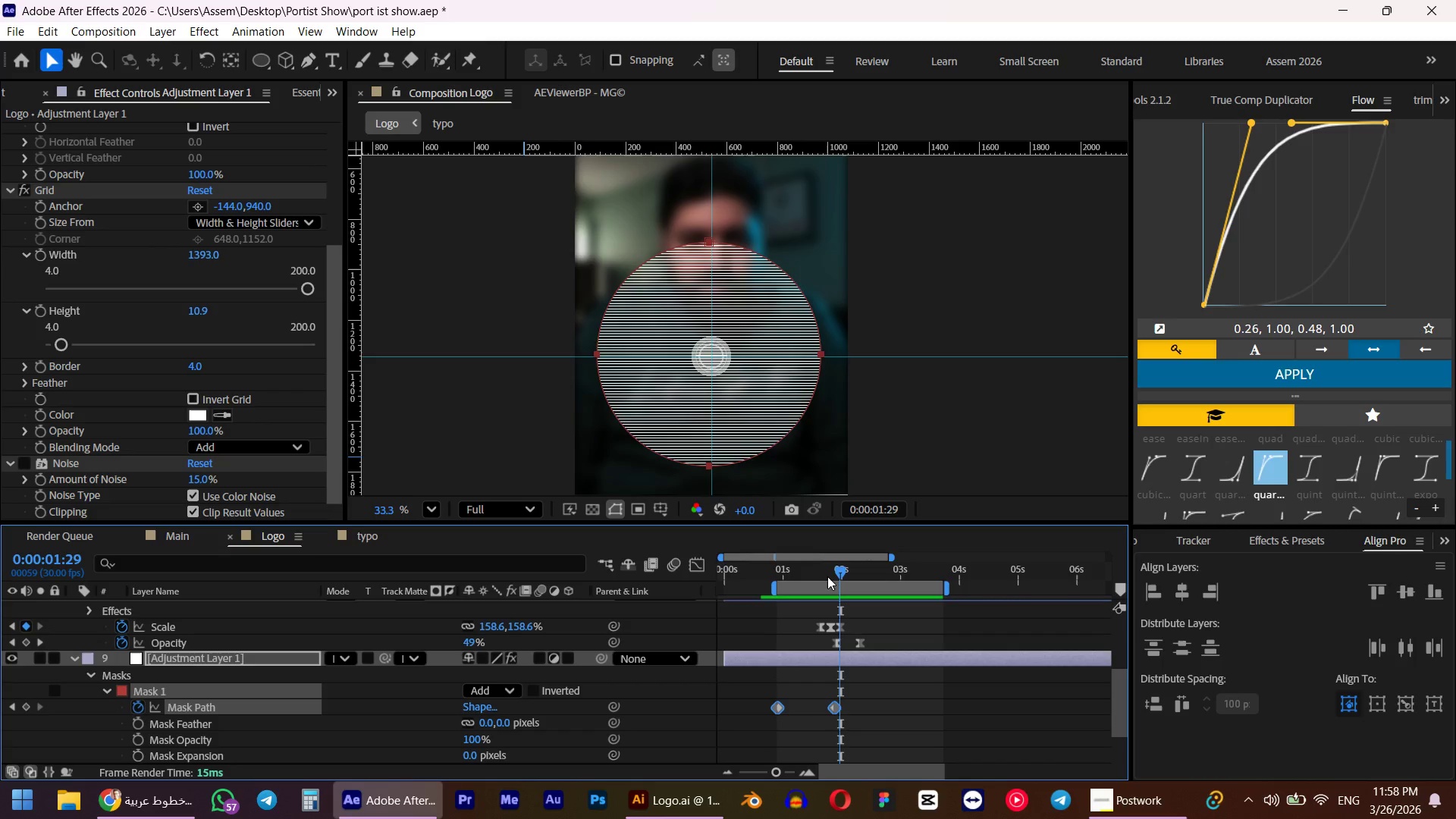 
scroll: coordinate [754, 350], scroll_direction: up, amount: 1.0
 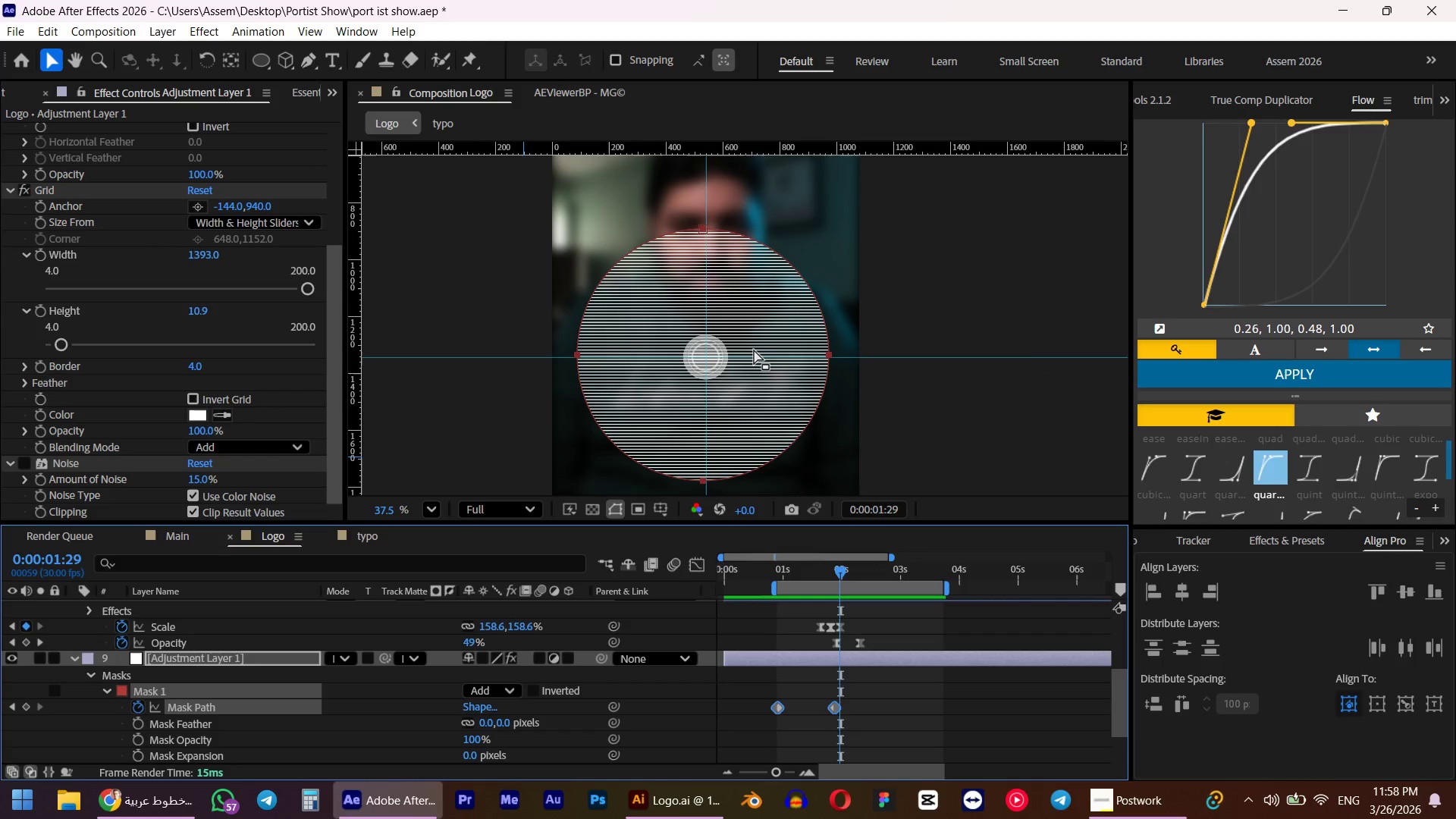 
left_click_drag(start_coordinate=[777, 575], to_coordinate=[781, 576])
 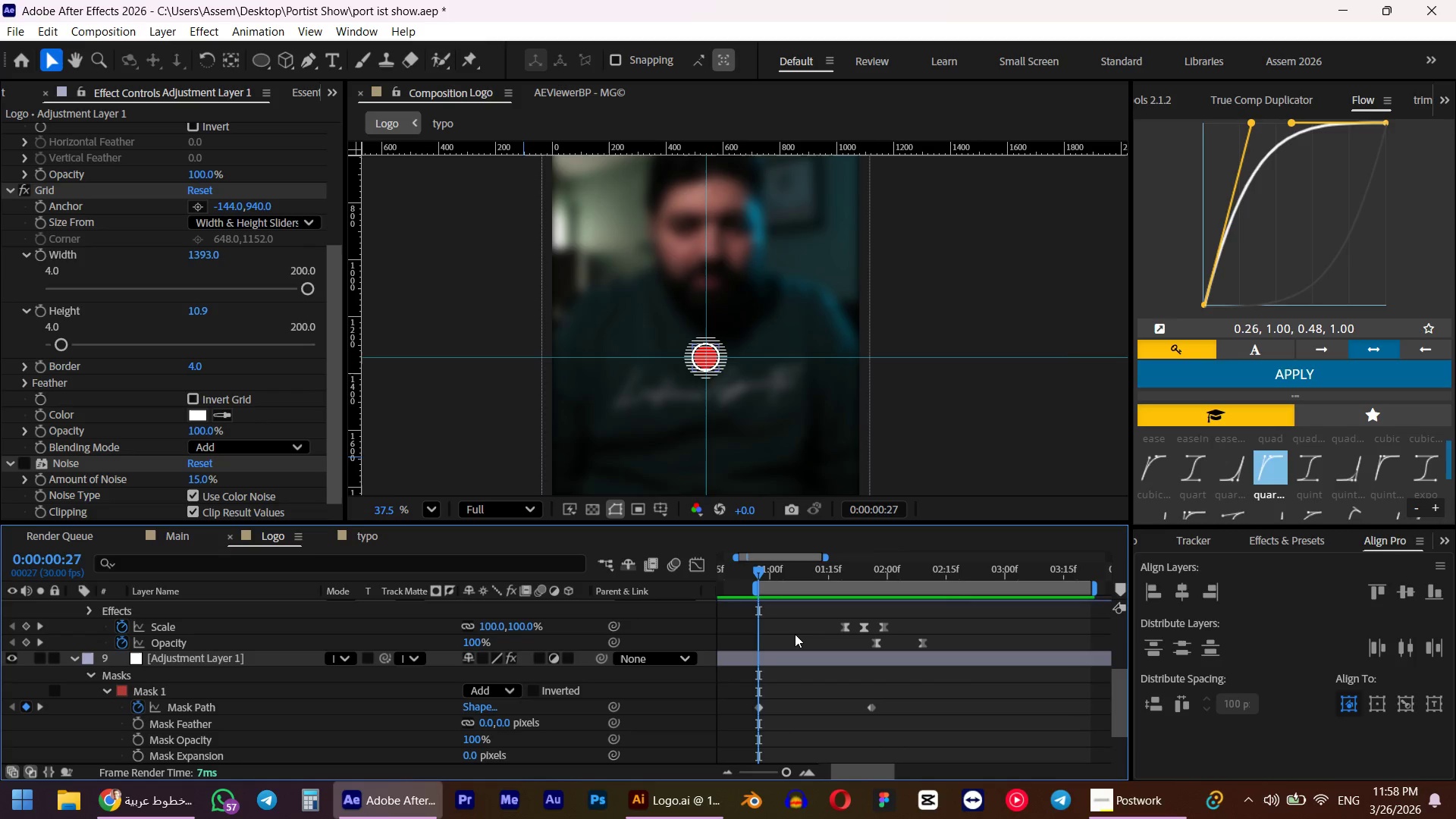 
hold_key(key=ShiftLeft, duration=0.56)
 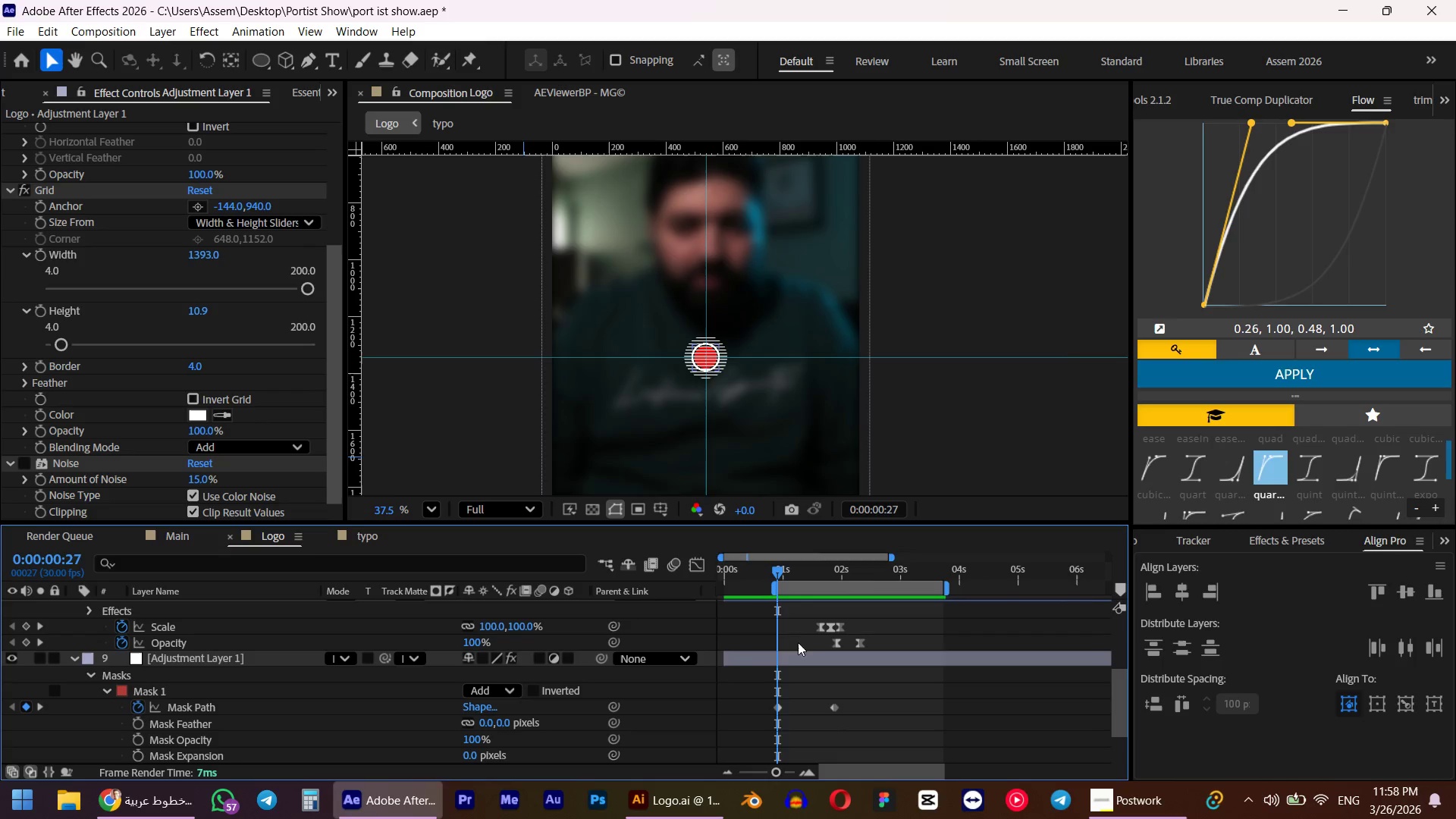 
hold_key(key=AltLeft, duration=0.45)
scroll: coordinate [796, 636], scroll_direction: up, amount: 1.0
 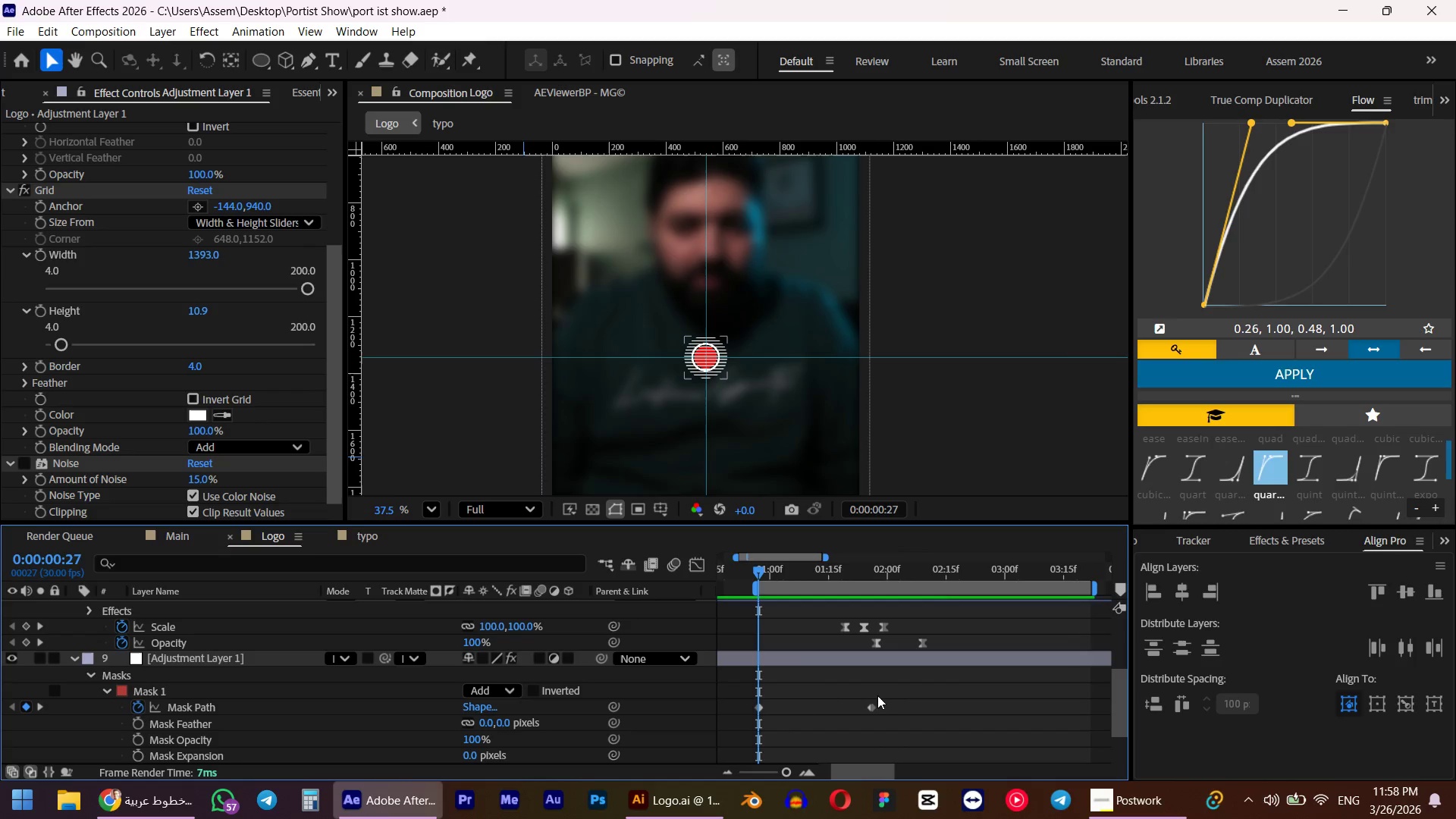 
left_click_drag(start_coordinate=[893, 699], to_coordinate=[821, 732])
 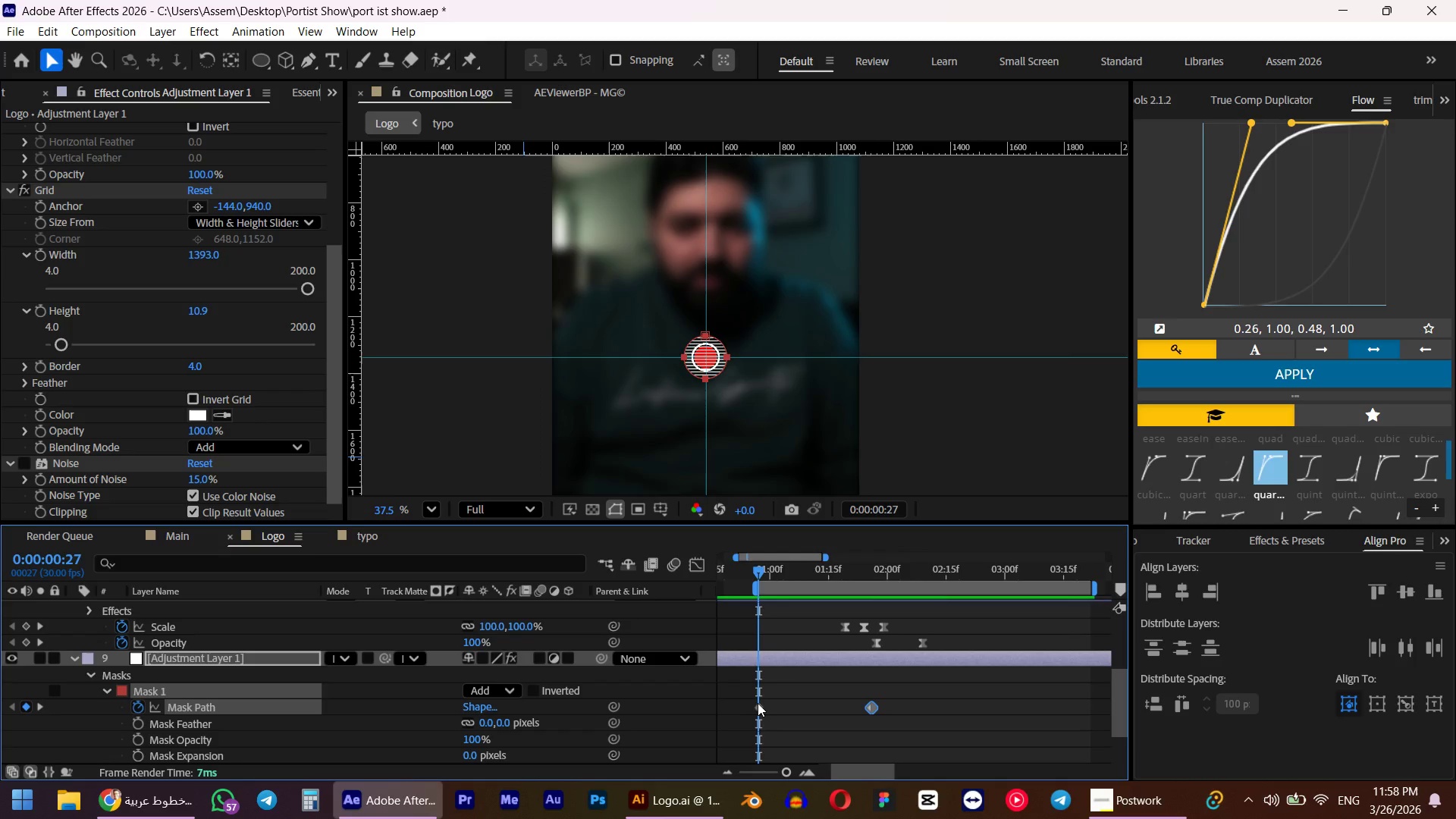 
left_click_drag(start_coordinate=[758, 703], to_coordinate=[828, 702])
 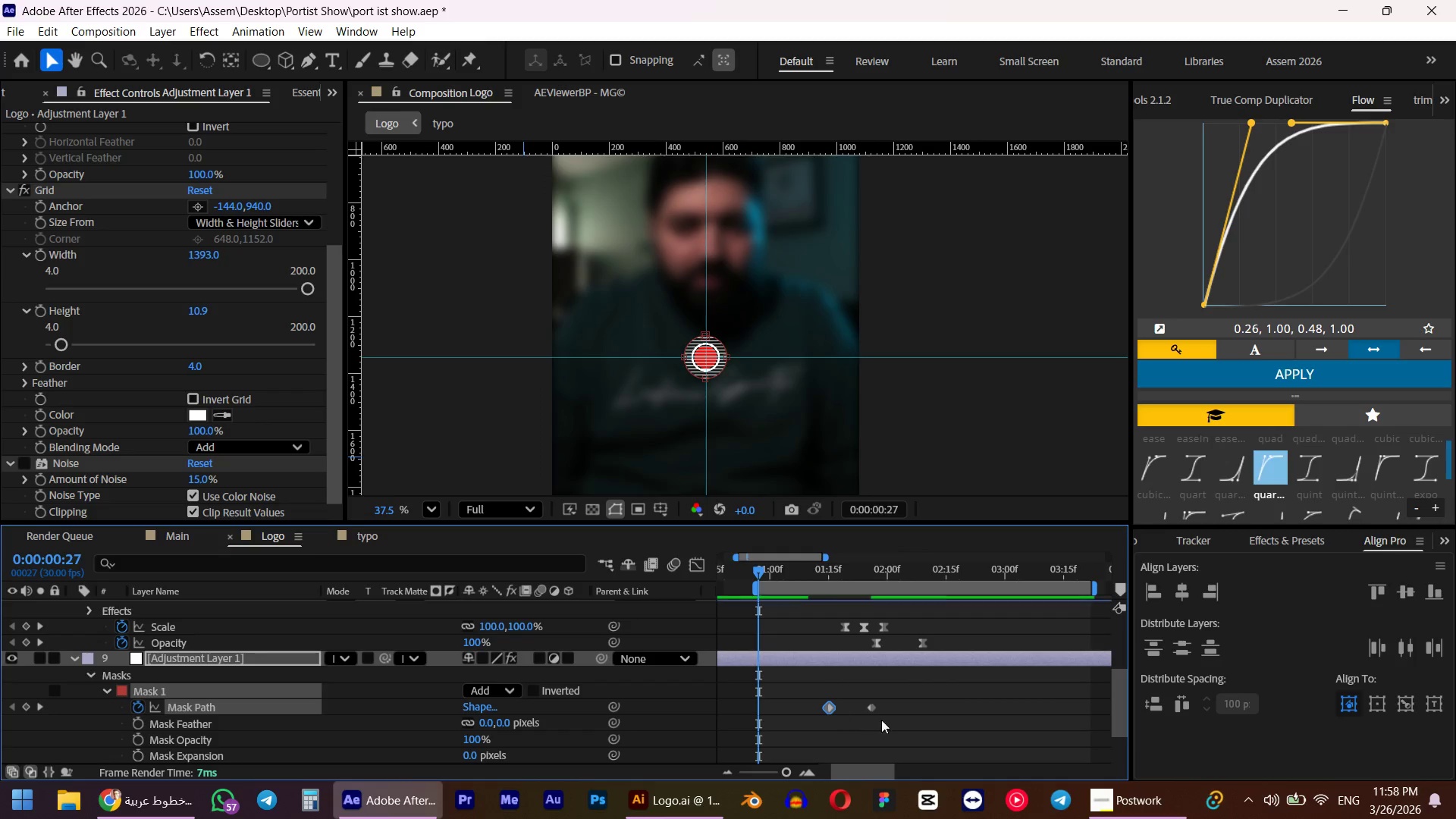 
left_click([896, 721])
 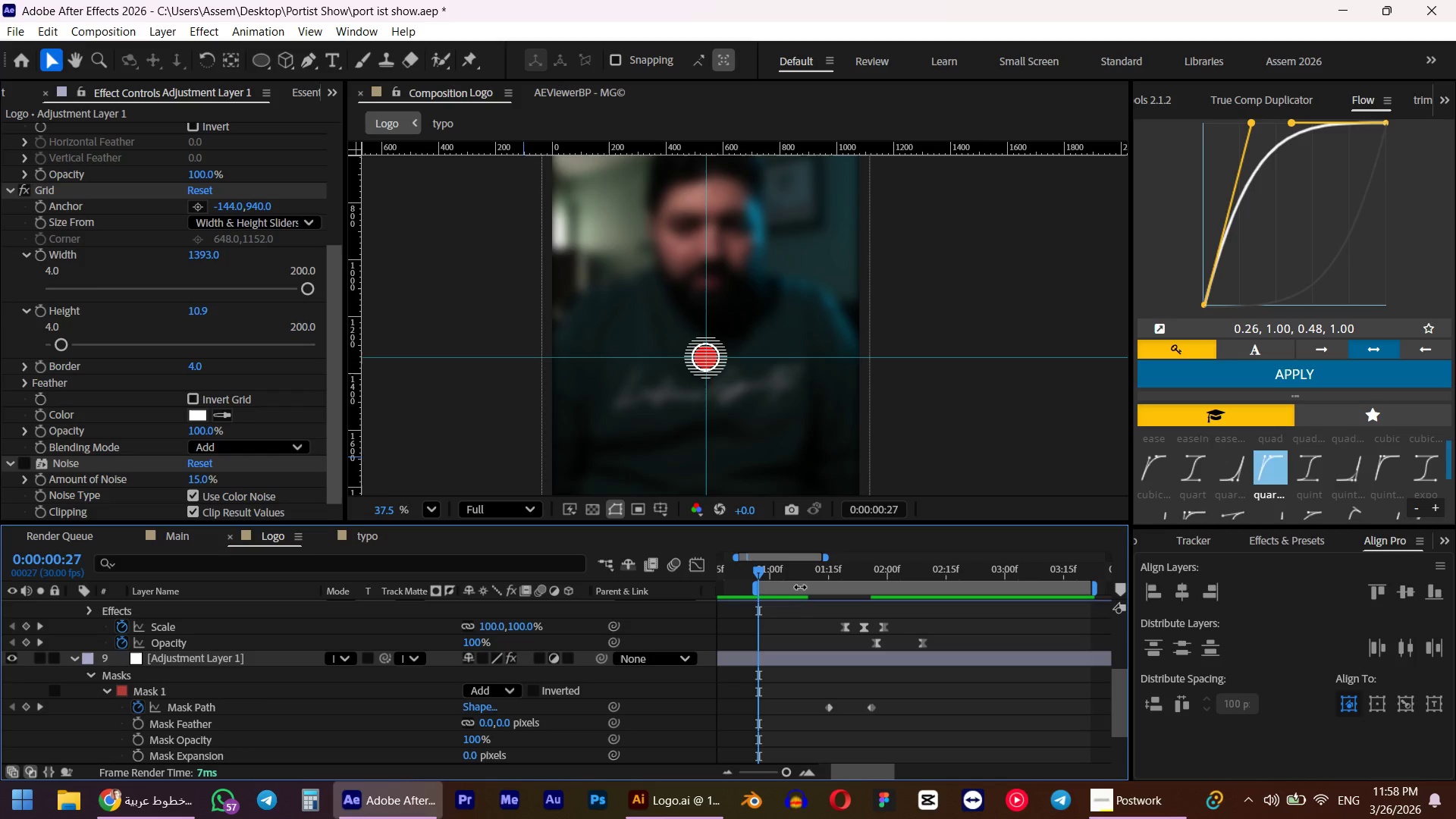 
left_click_drag(start_coordinate=[817, 570], to_coordinate=[828, 574])
 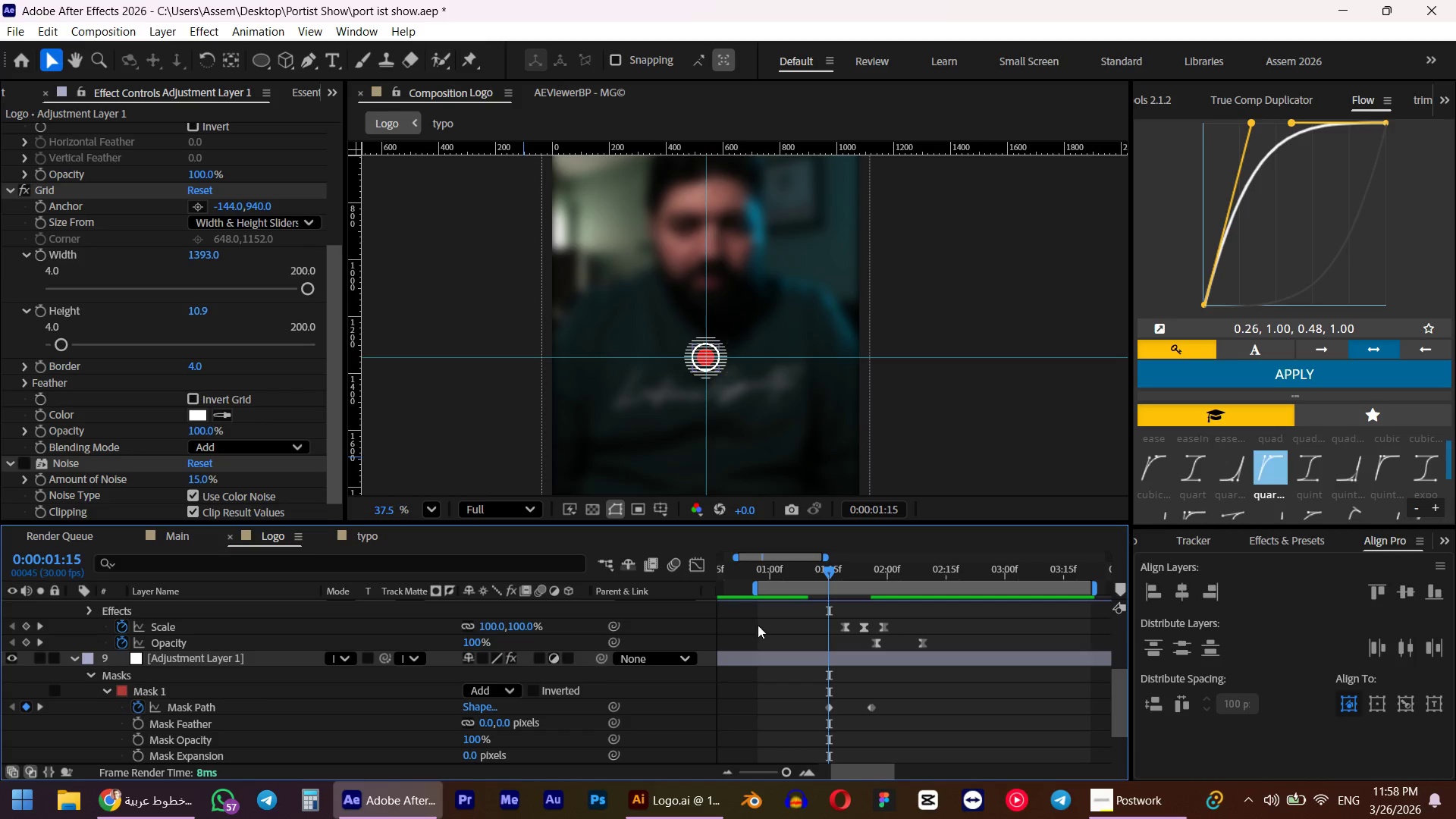 
hold_key(key=ShiftLeft, duration=1.25)
 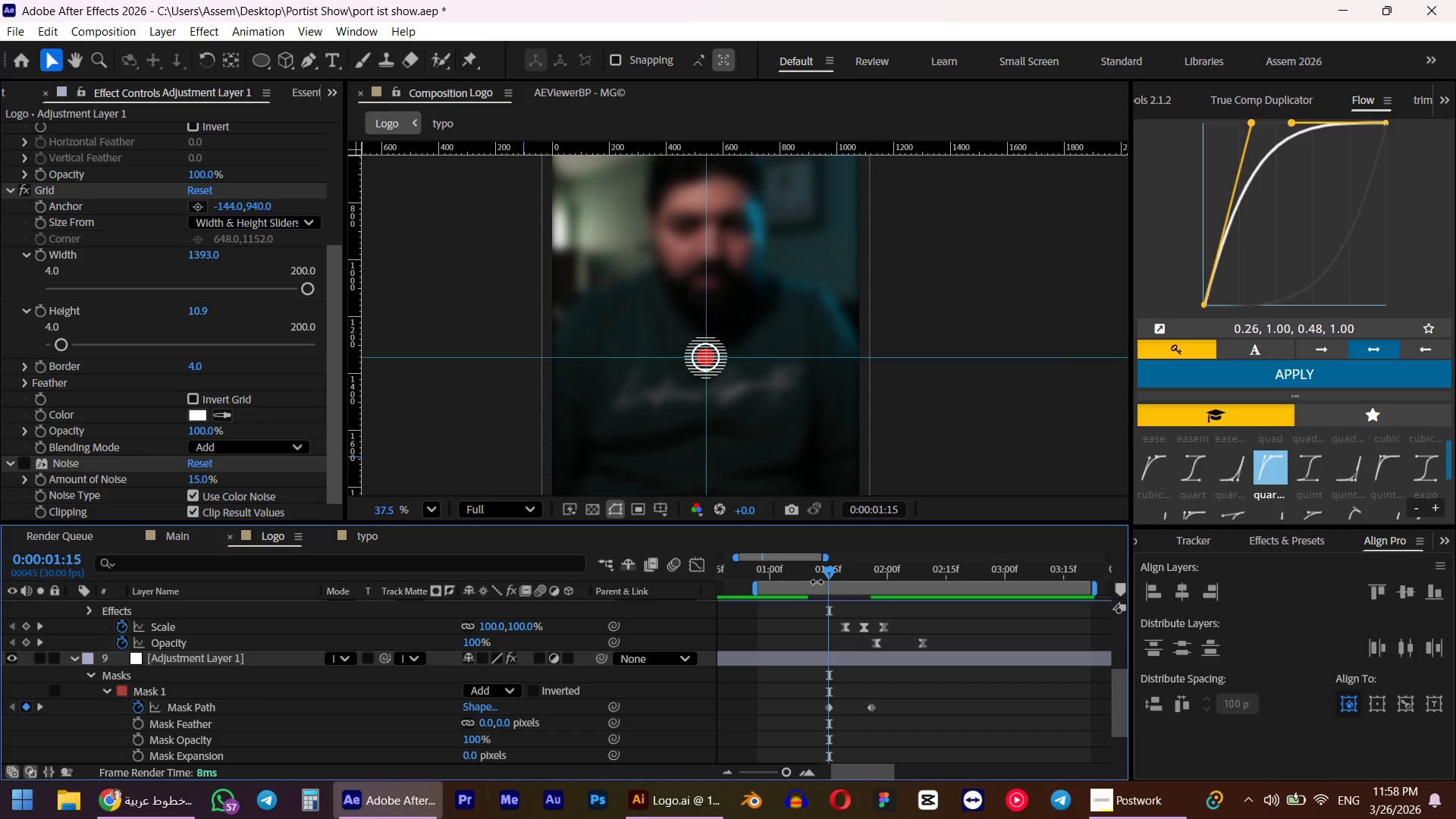 
left_click_drag(start_coordinate=[817, 580], to_coordinate=[805, 582])
 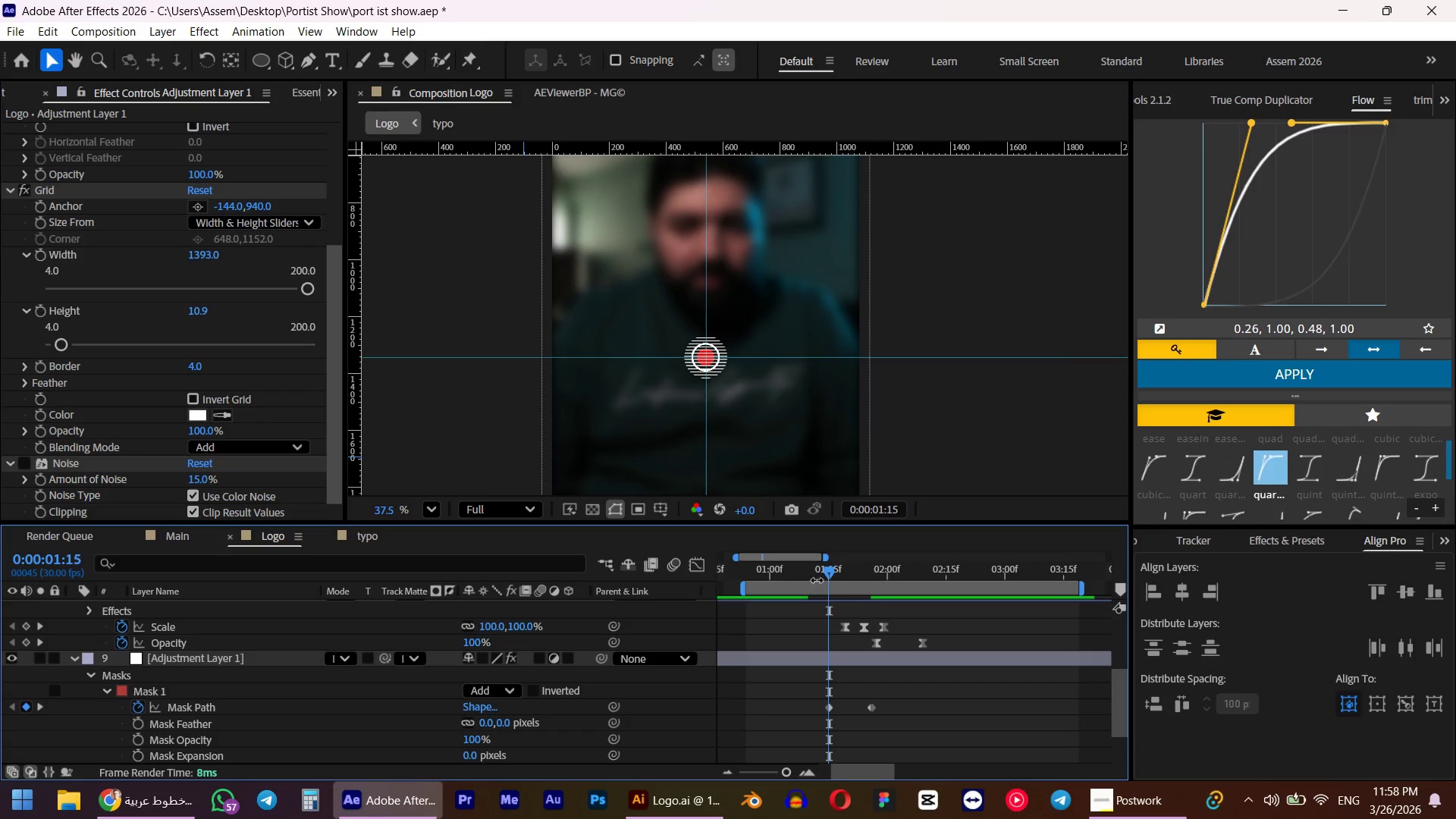 
key(Control+ControlLeft)
 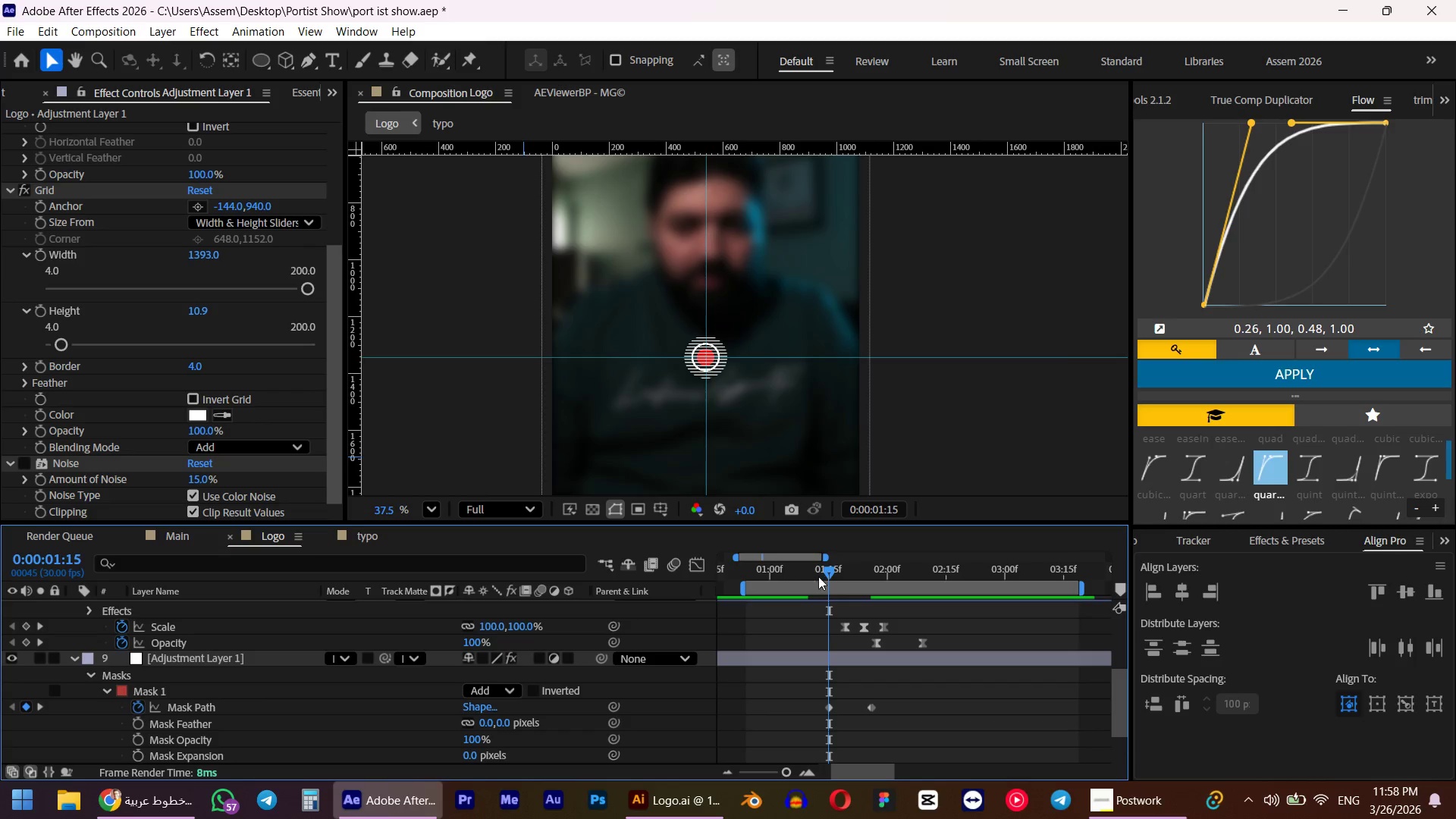 
key(Control+Z)
 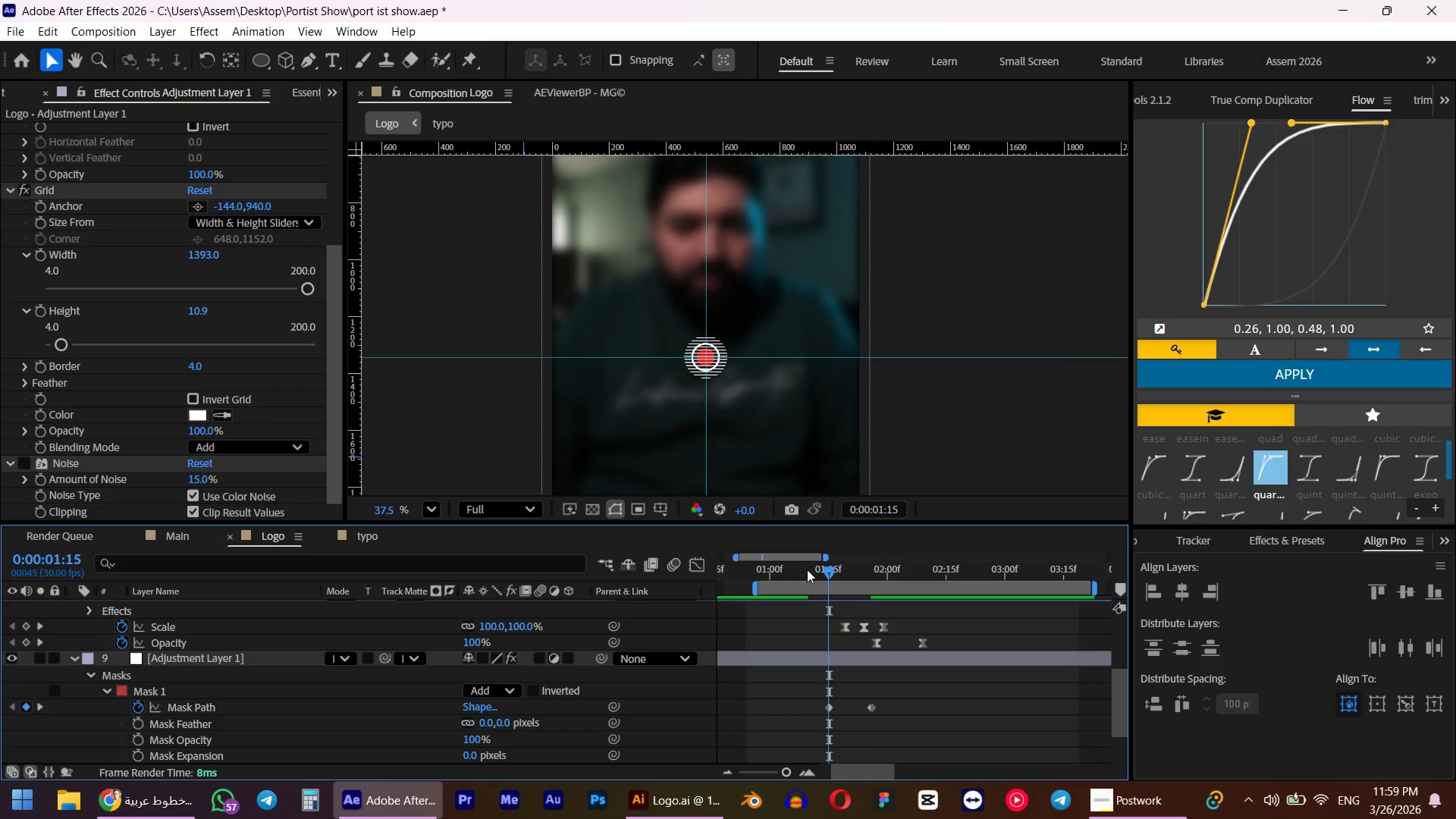 
left_click_drag(start_coordinate=[807, 570], to_coordinate=[795, 570])
 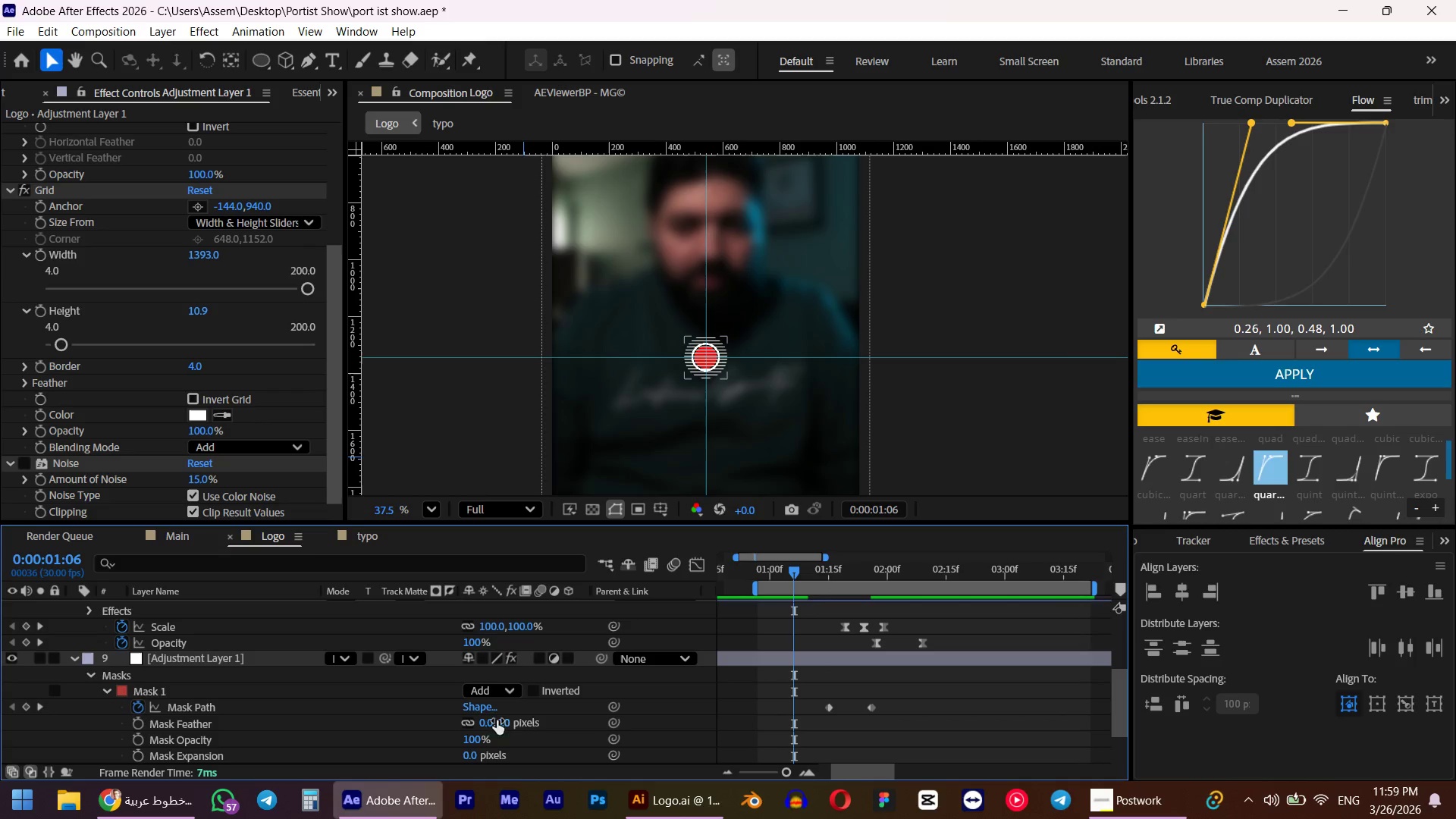 
left_click([830, 705])
 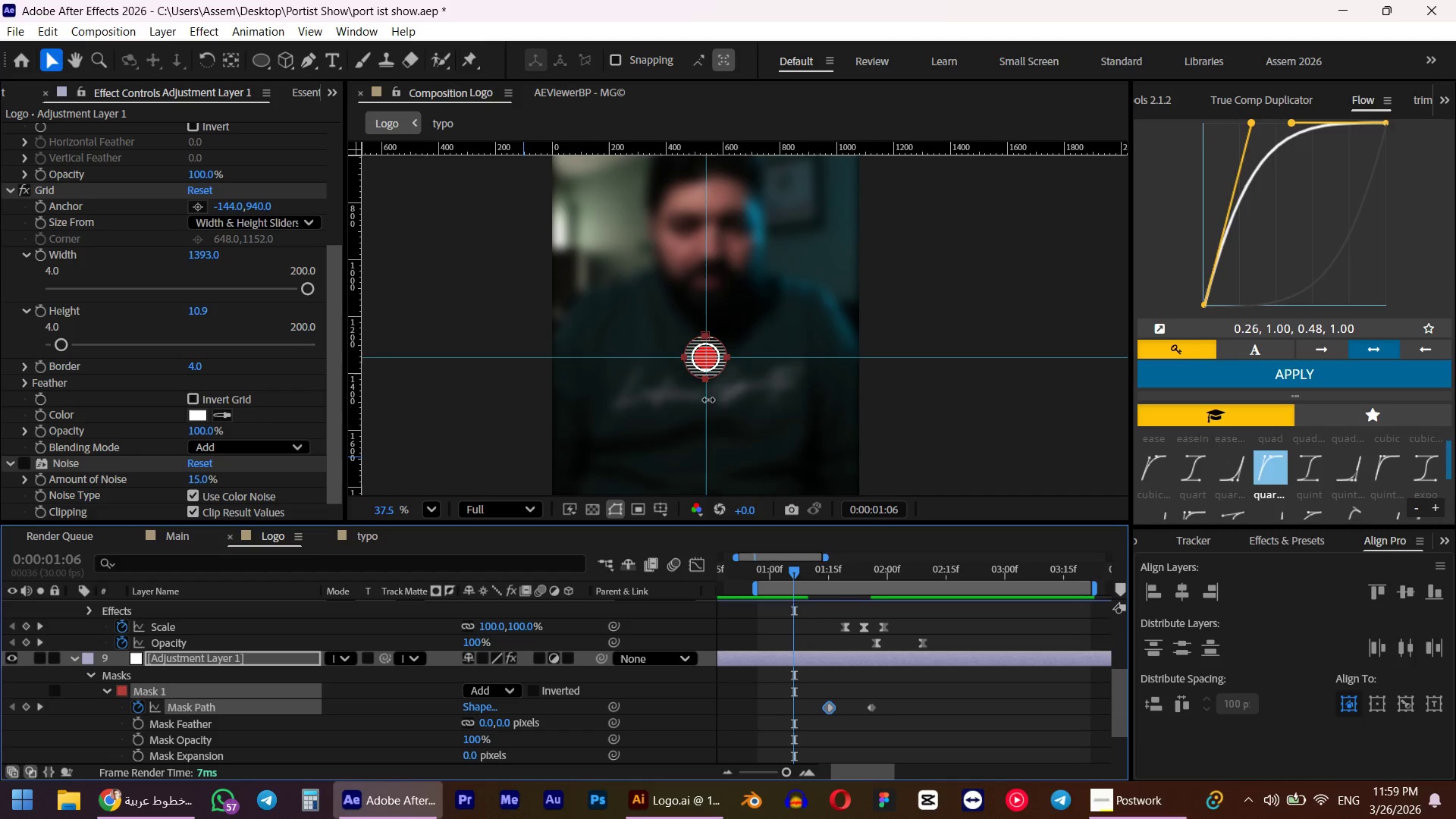 
hold_key(key=AltLeft, duration=0.64)
scroll: coordinate [739, 359], scroll_direction: up, amount: 6.0
 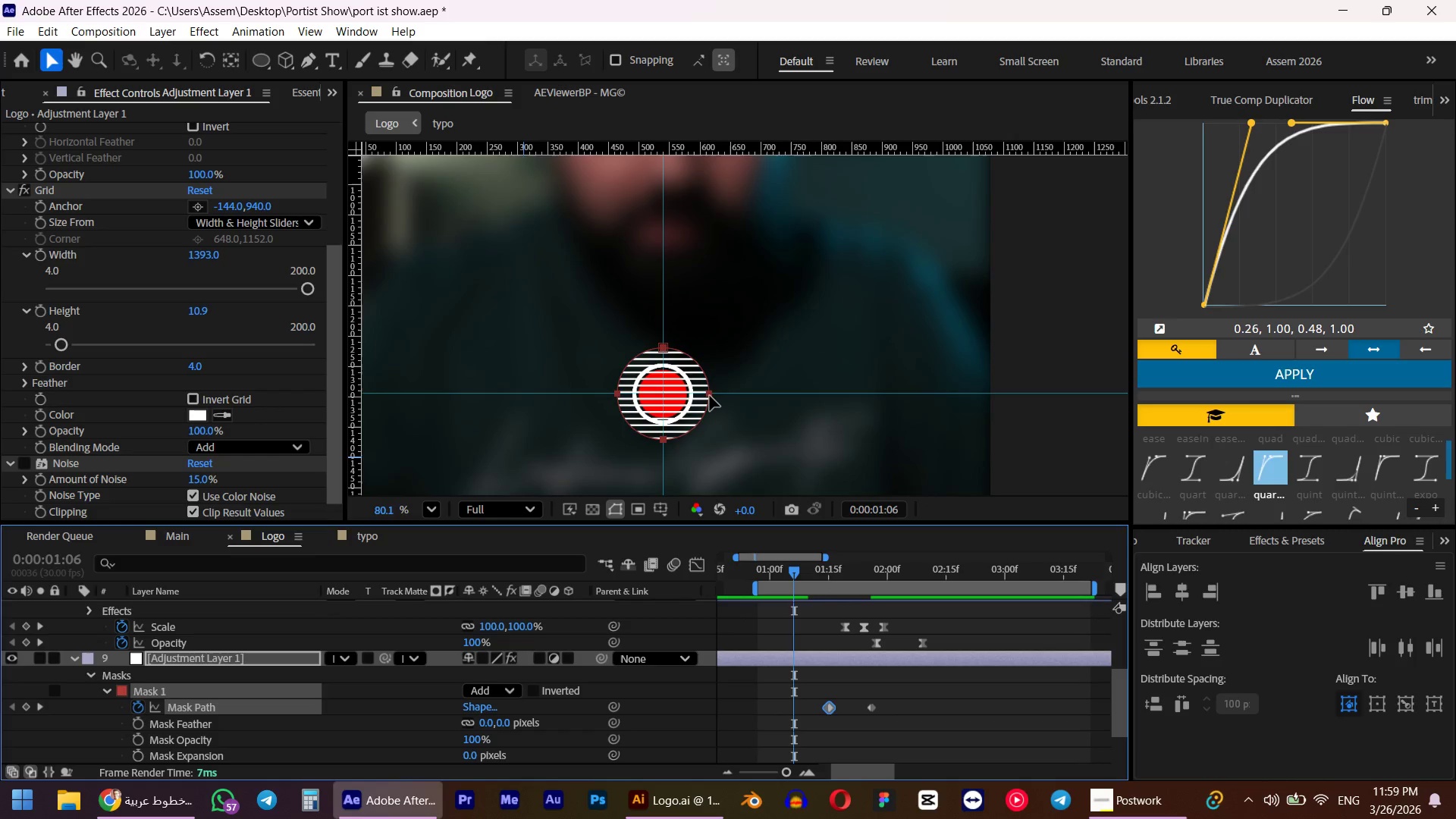 
double_click([710, 396])
 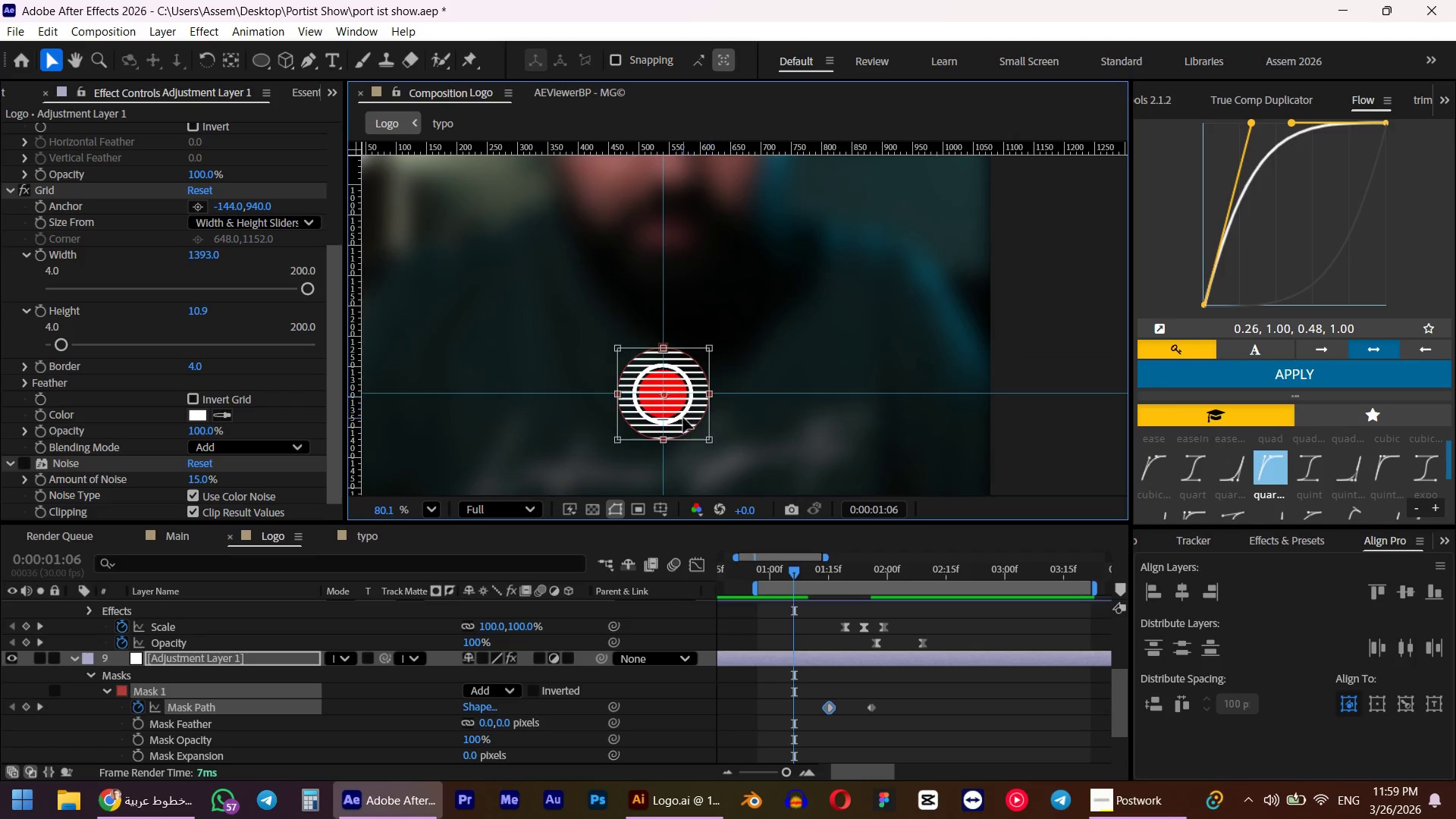 
hold_key(key=AltLeft, duration=0.36)
scroll: coordinate [683, 418], scroll_direction: up, amount: 4.0